 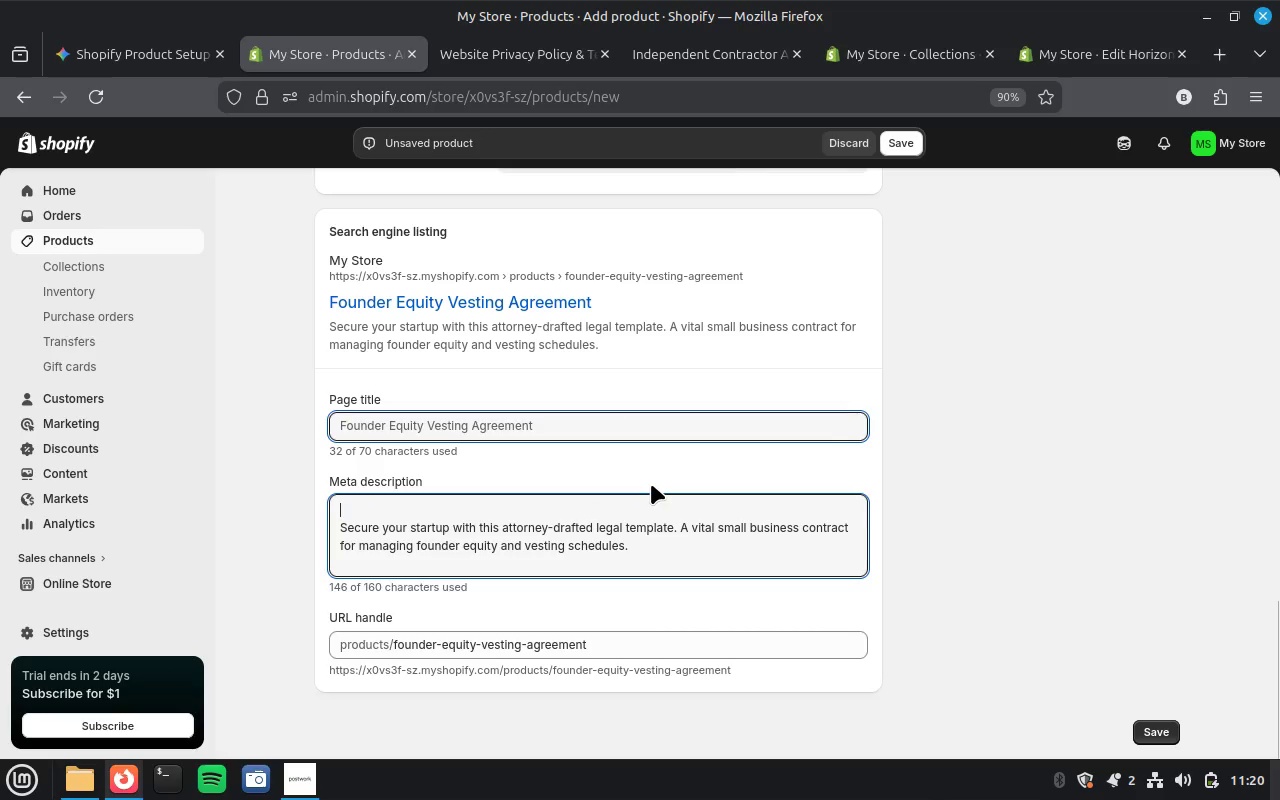 
left_click([339, 530])
 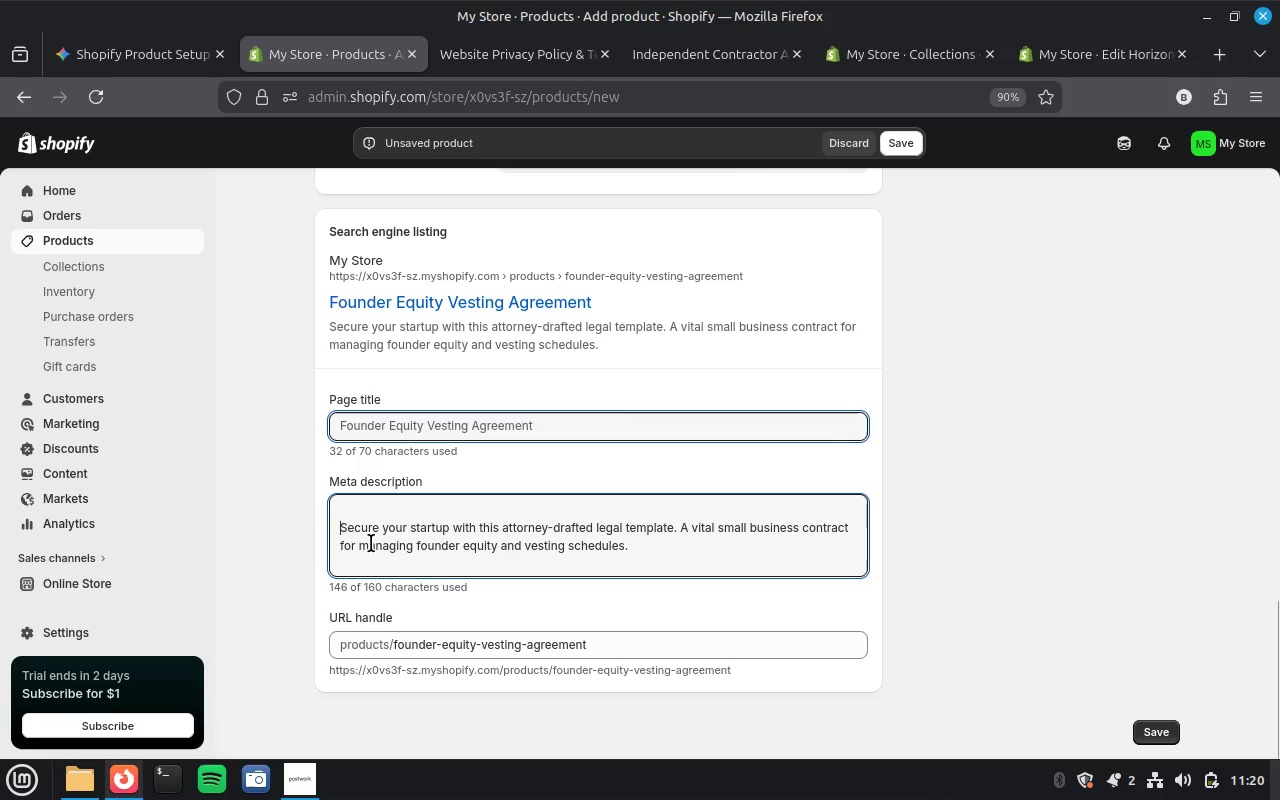 
key(Backspace)
 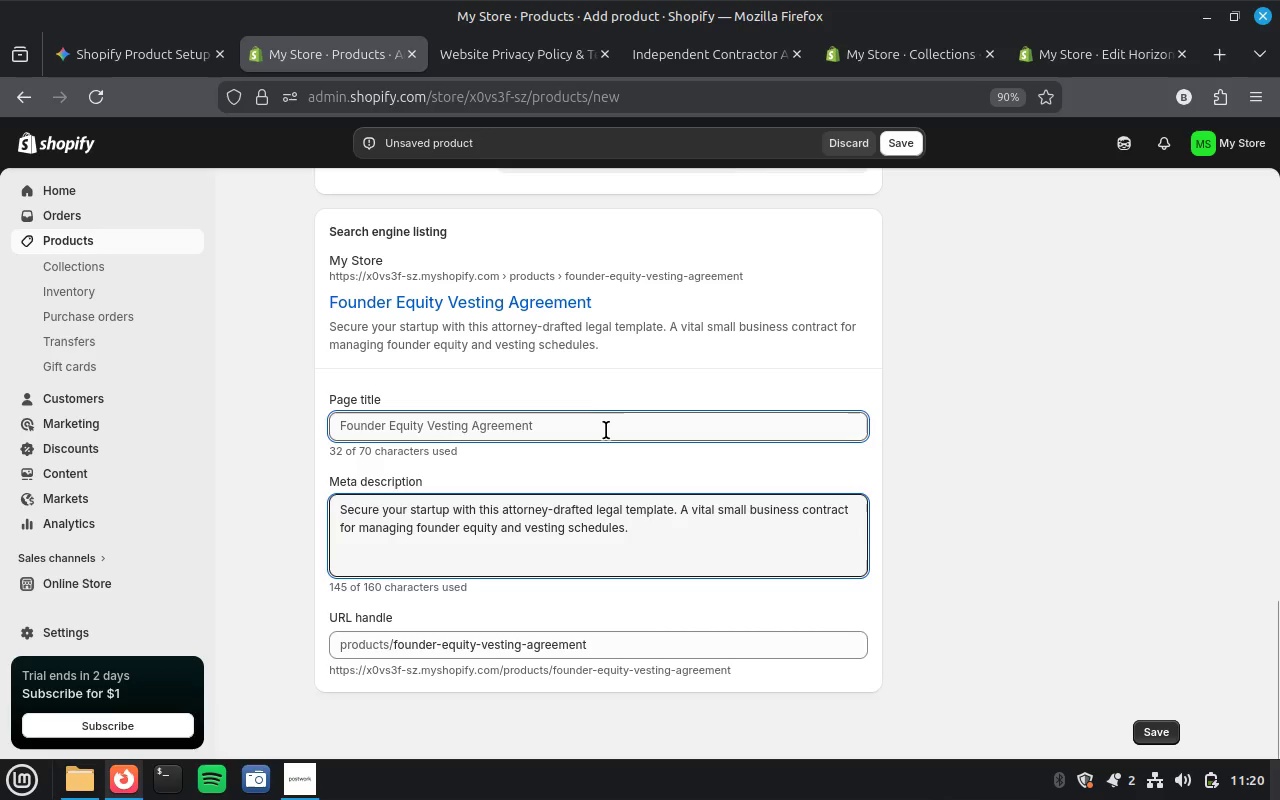 
left_click([606, 431])
 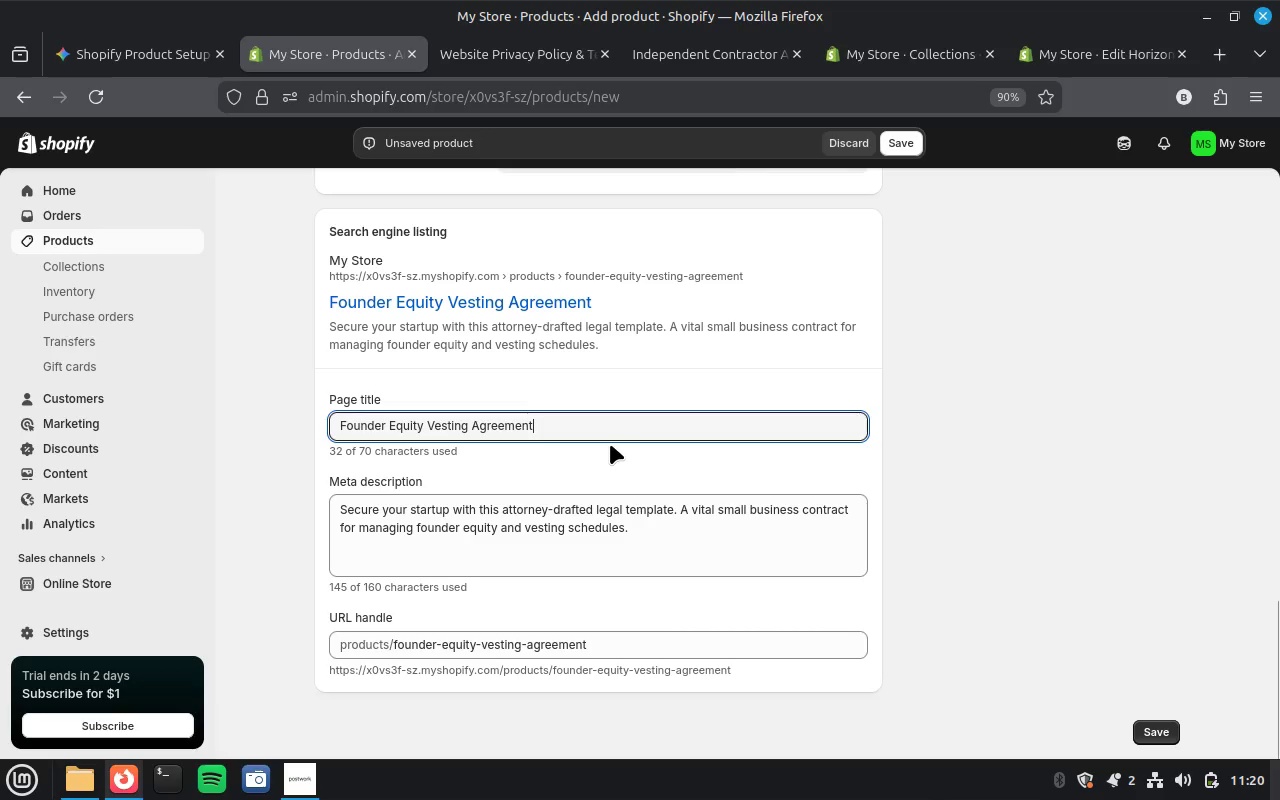 
key(Control+A)
 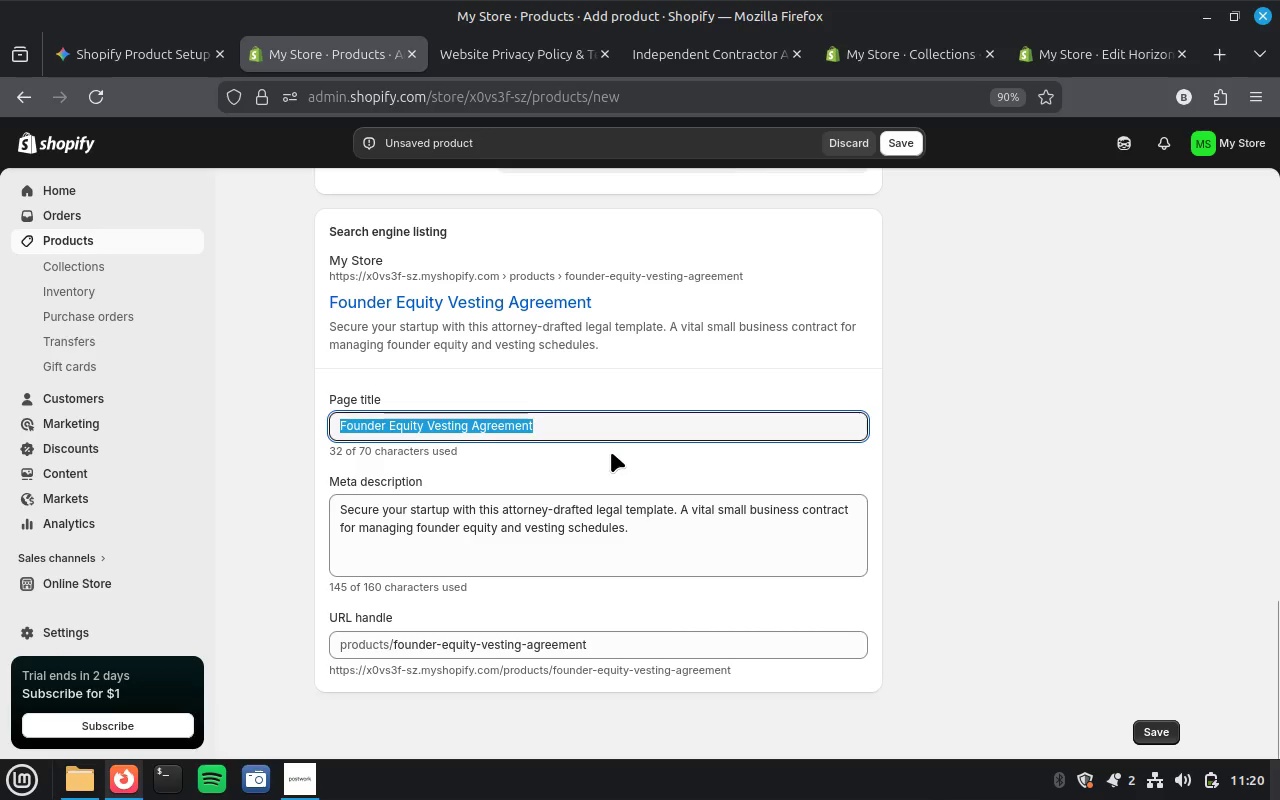 
key(Control+V)
 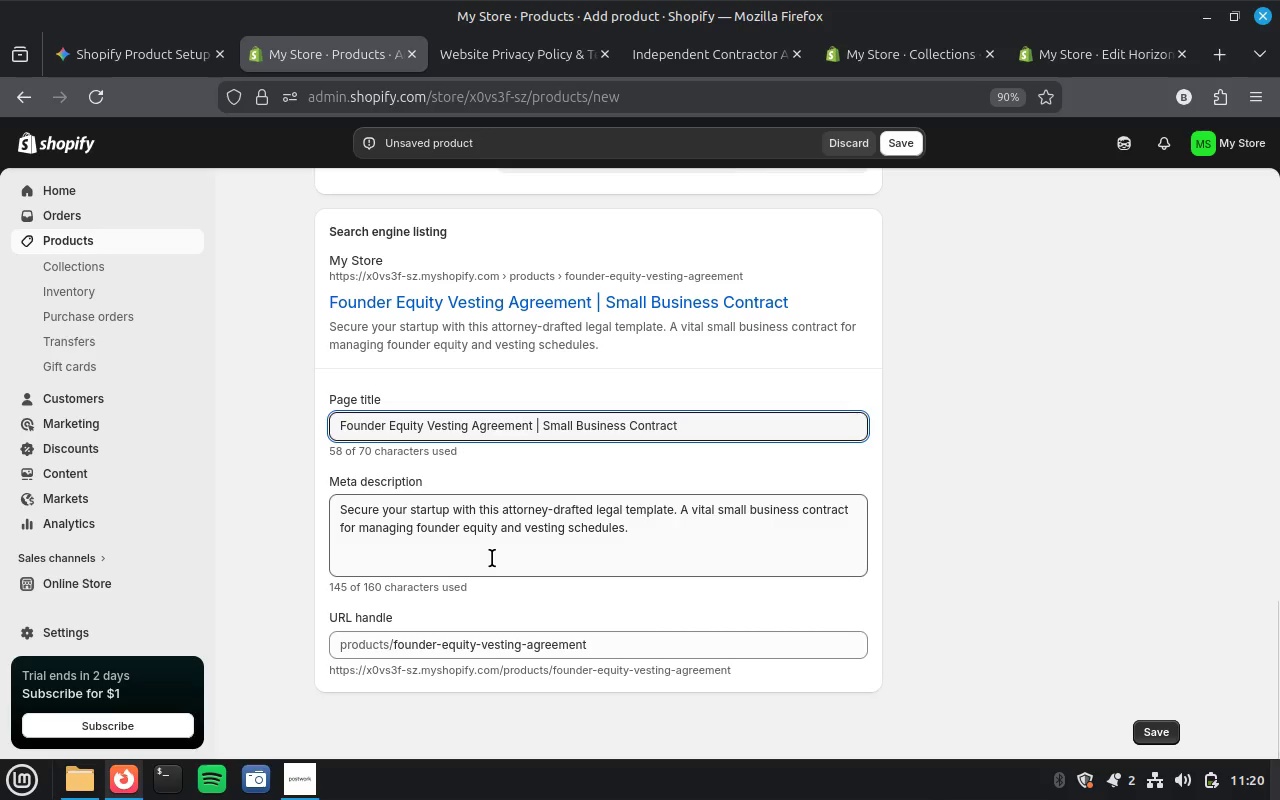 
wait(6.15)
 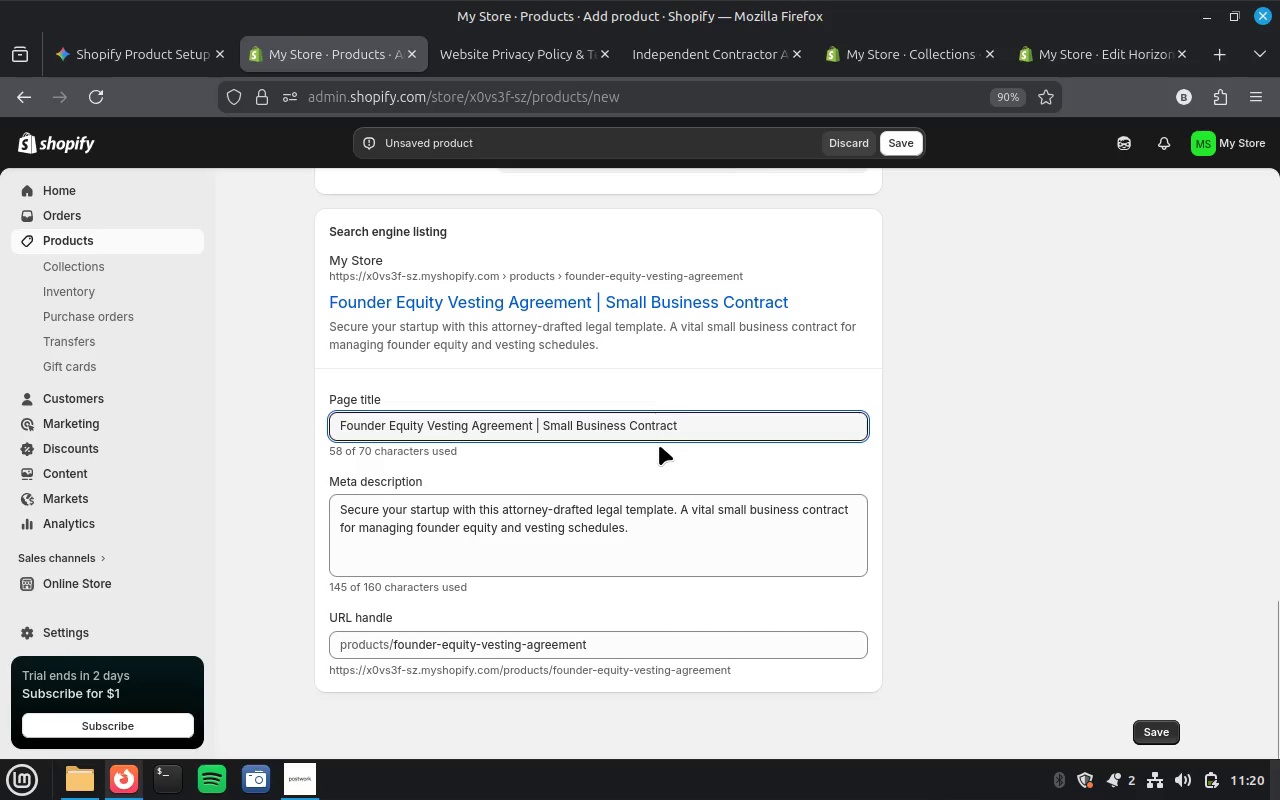 
left_click([124, 63])
 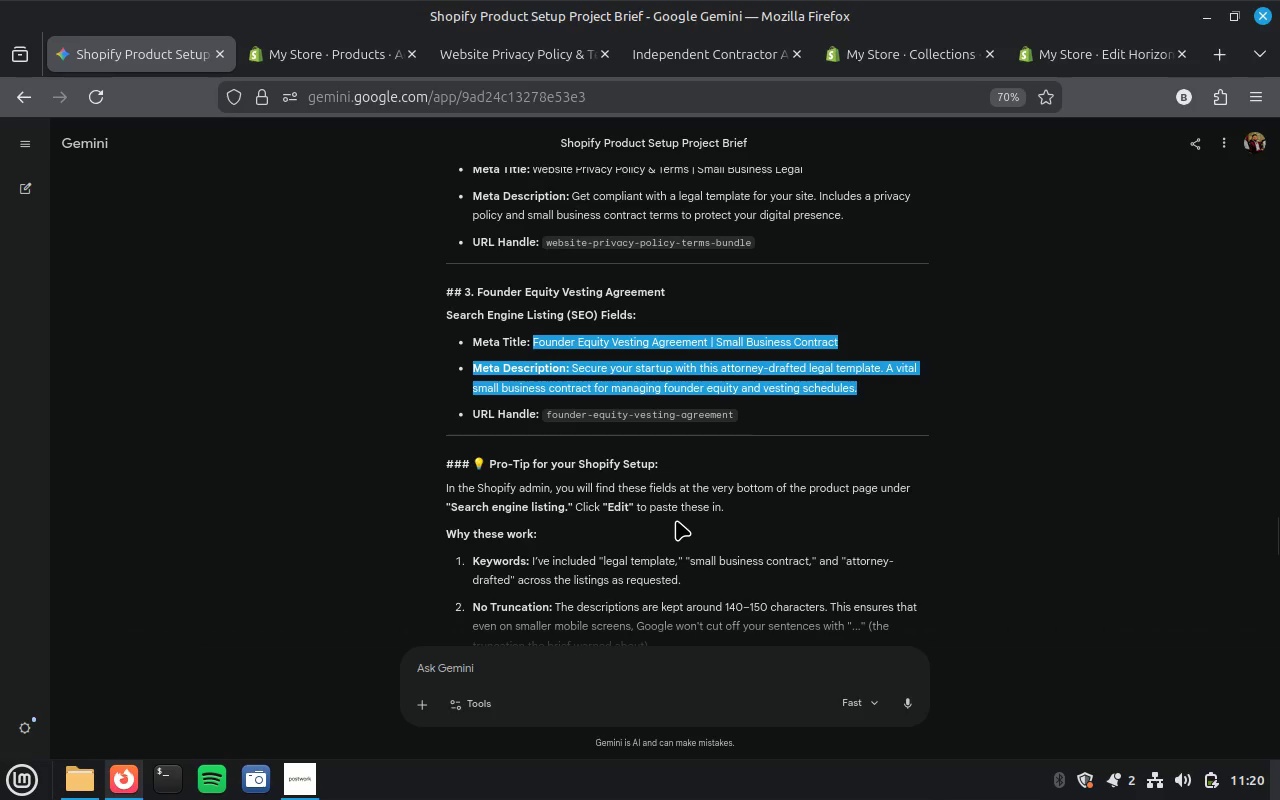 
scroll: coordinate [677, 520], scroll_direction: down, amount: 1.0
 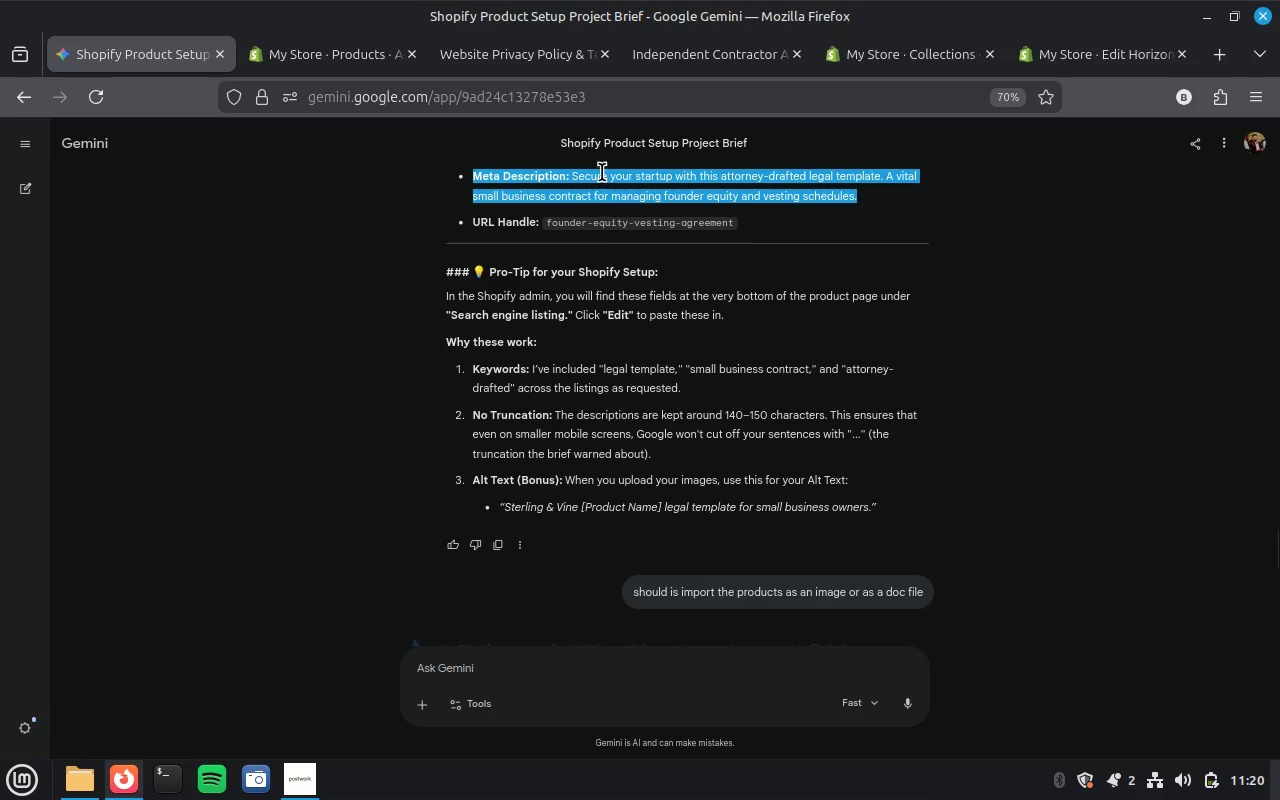 
left_click_drag(start_coordinate=[543, 220], to_coordinate=[755, 223])
 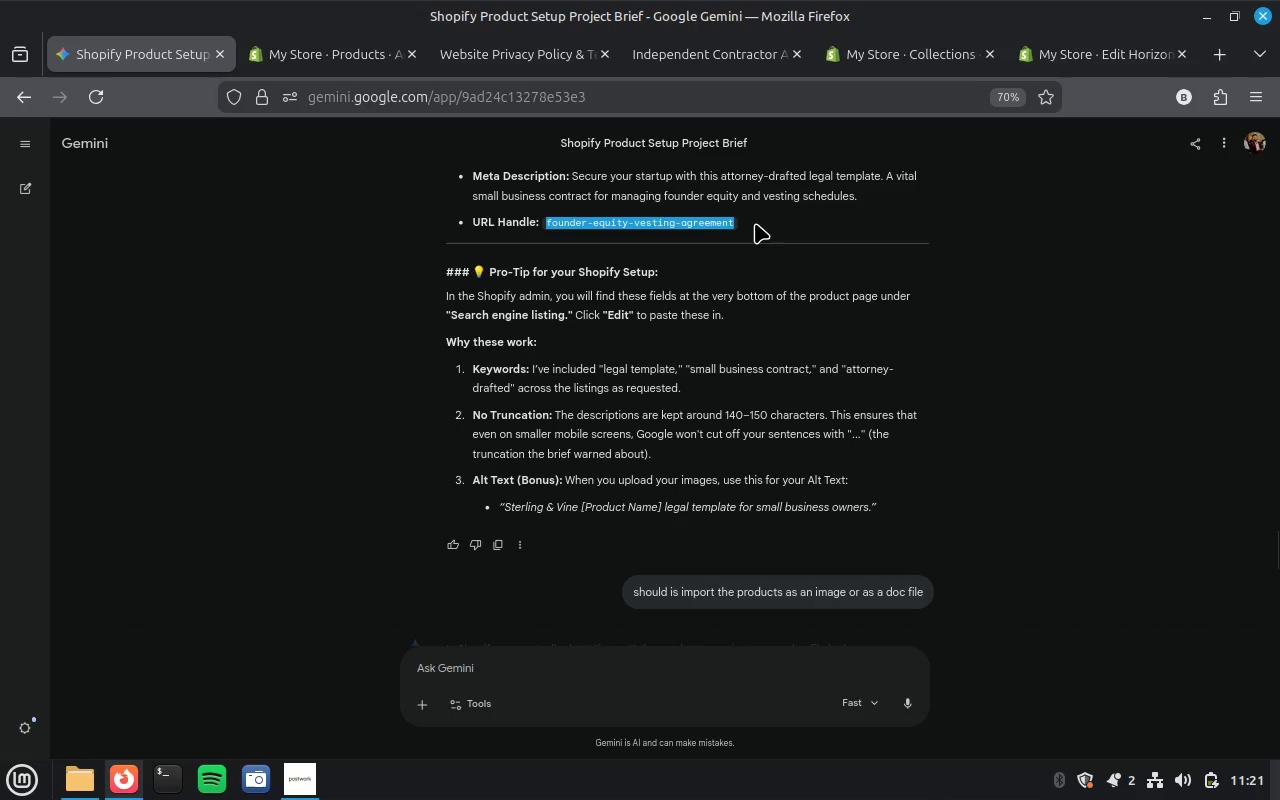 
key(Control+C)
 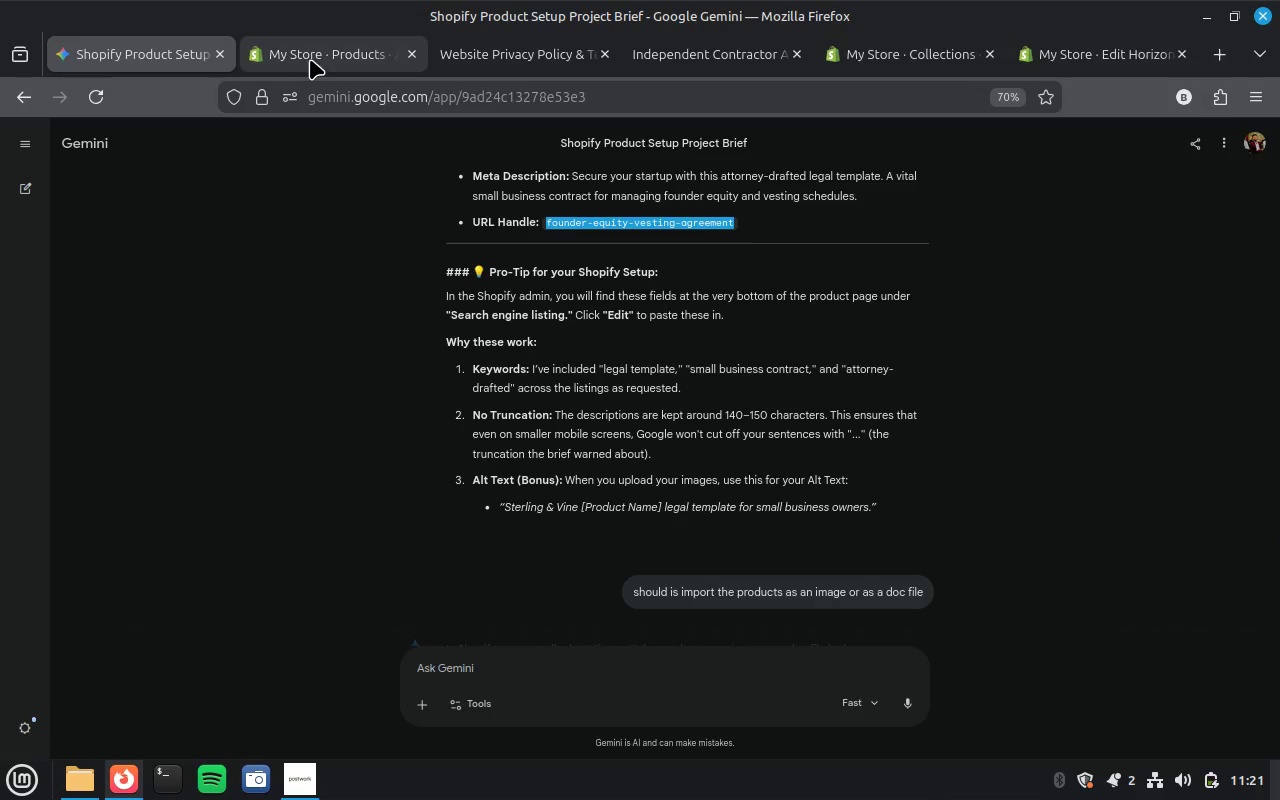 
left_click([310, 59])
 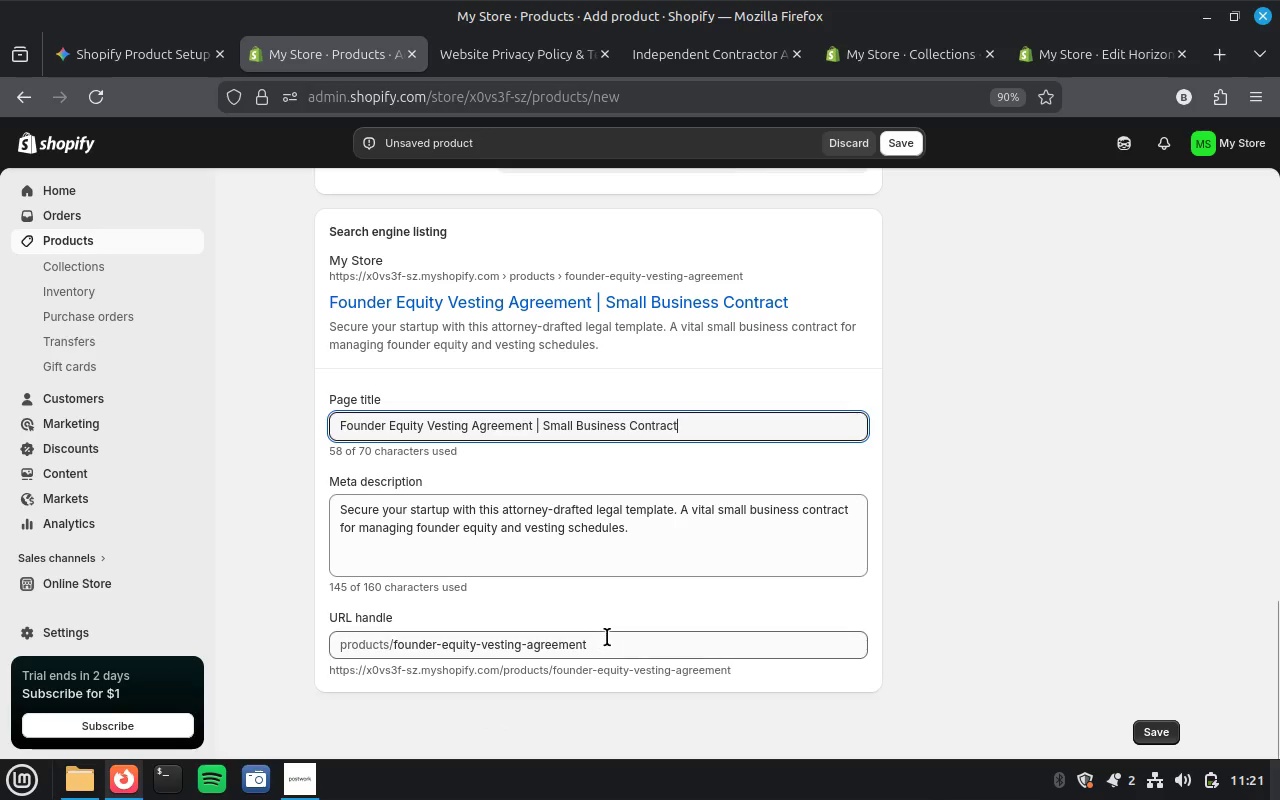 
left_click_drag(start_coordinate=[607, 637], to_coordinate=[439, 632])
 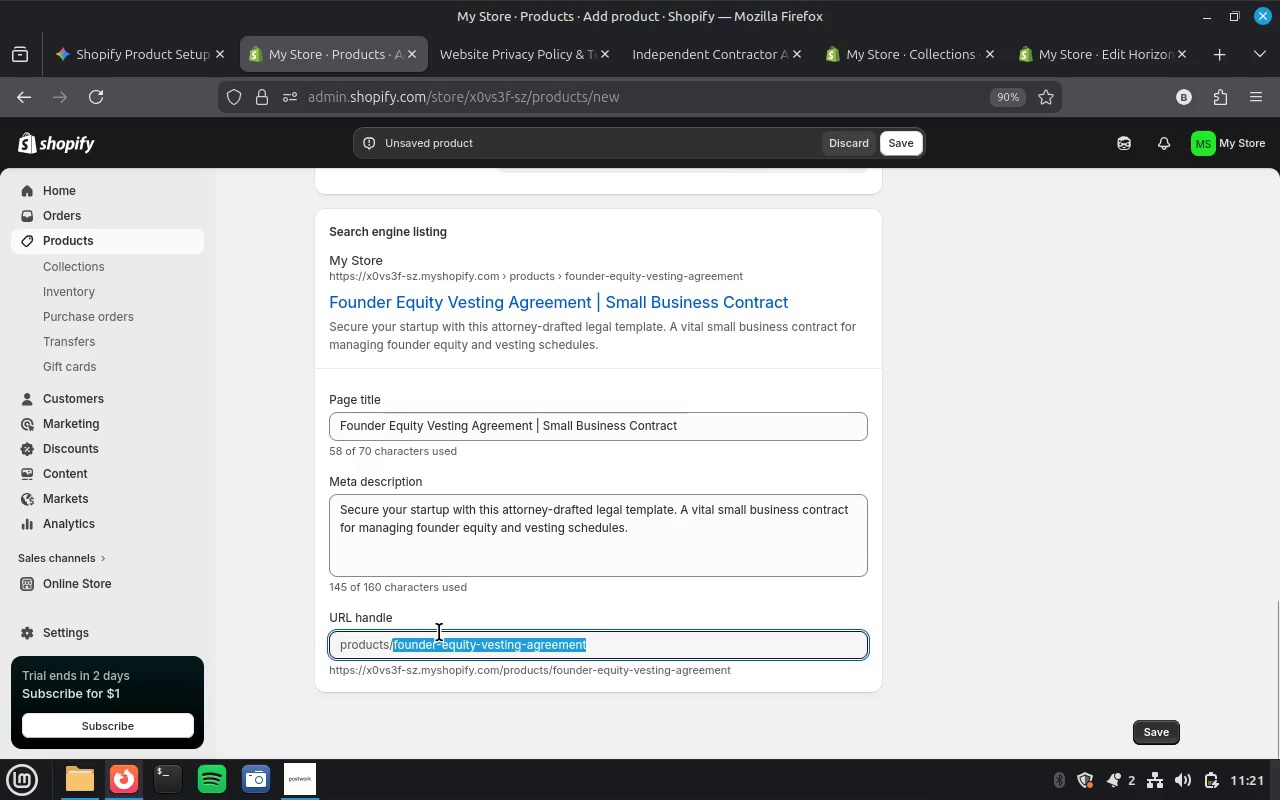 
key(Control+V)
 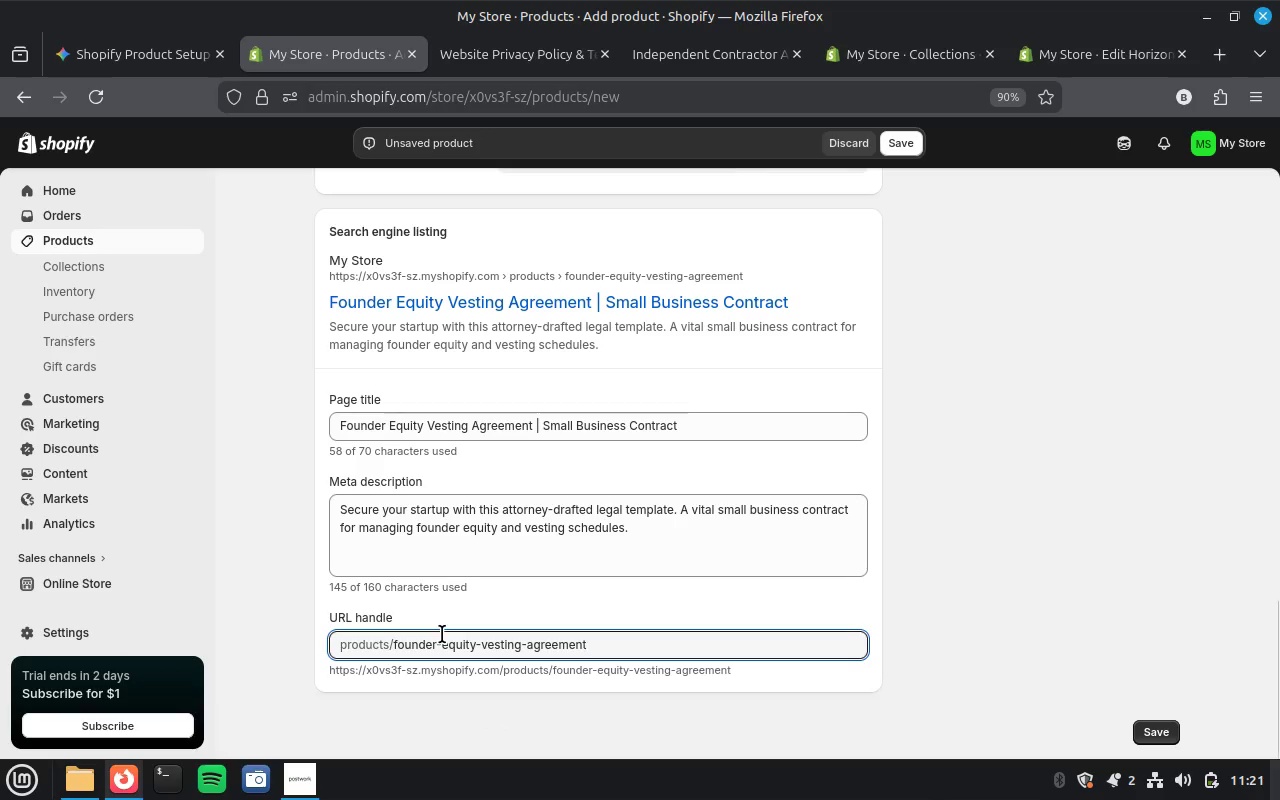 
type(-mul)
 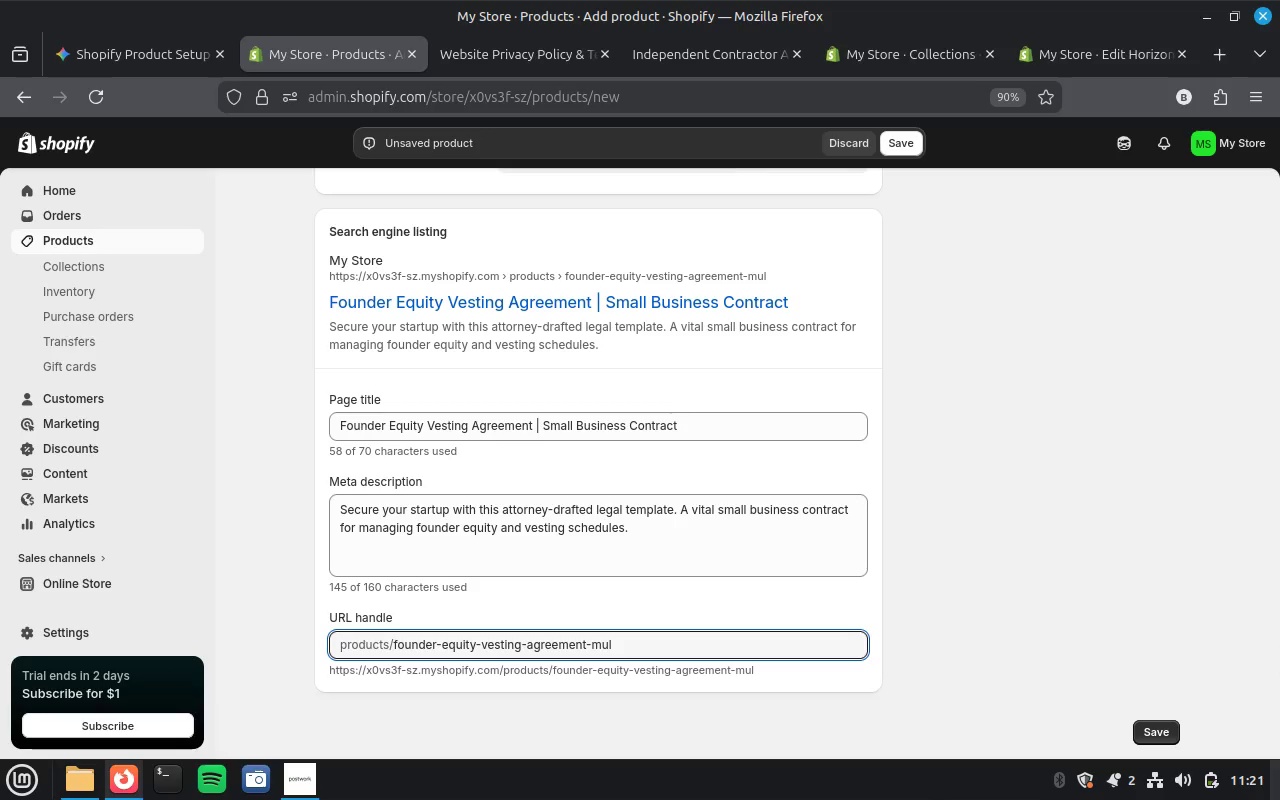 
type(ti )
key(Backspace)
type(-client)
 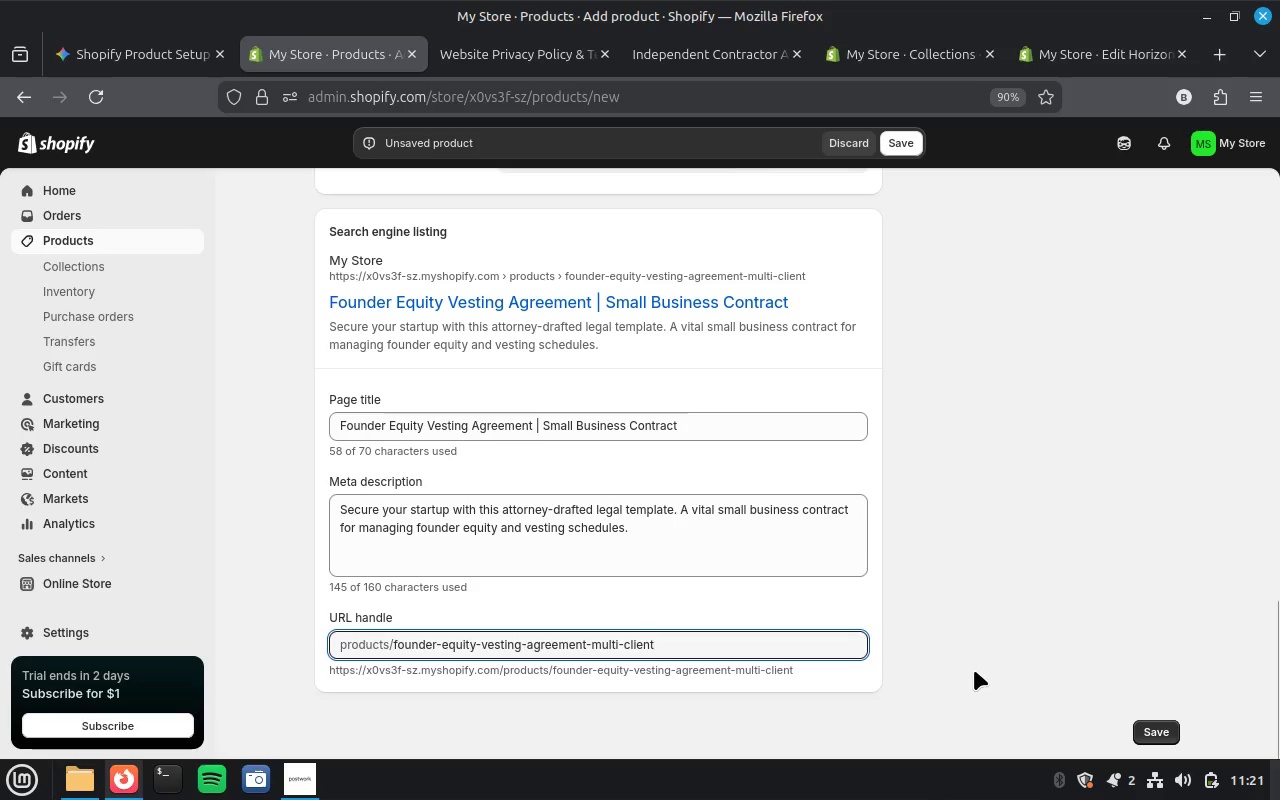 
scroll: coordinate [973, 624], scroll_direction: up, amount: 8.0
 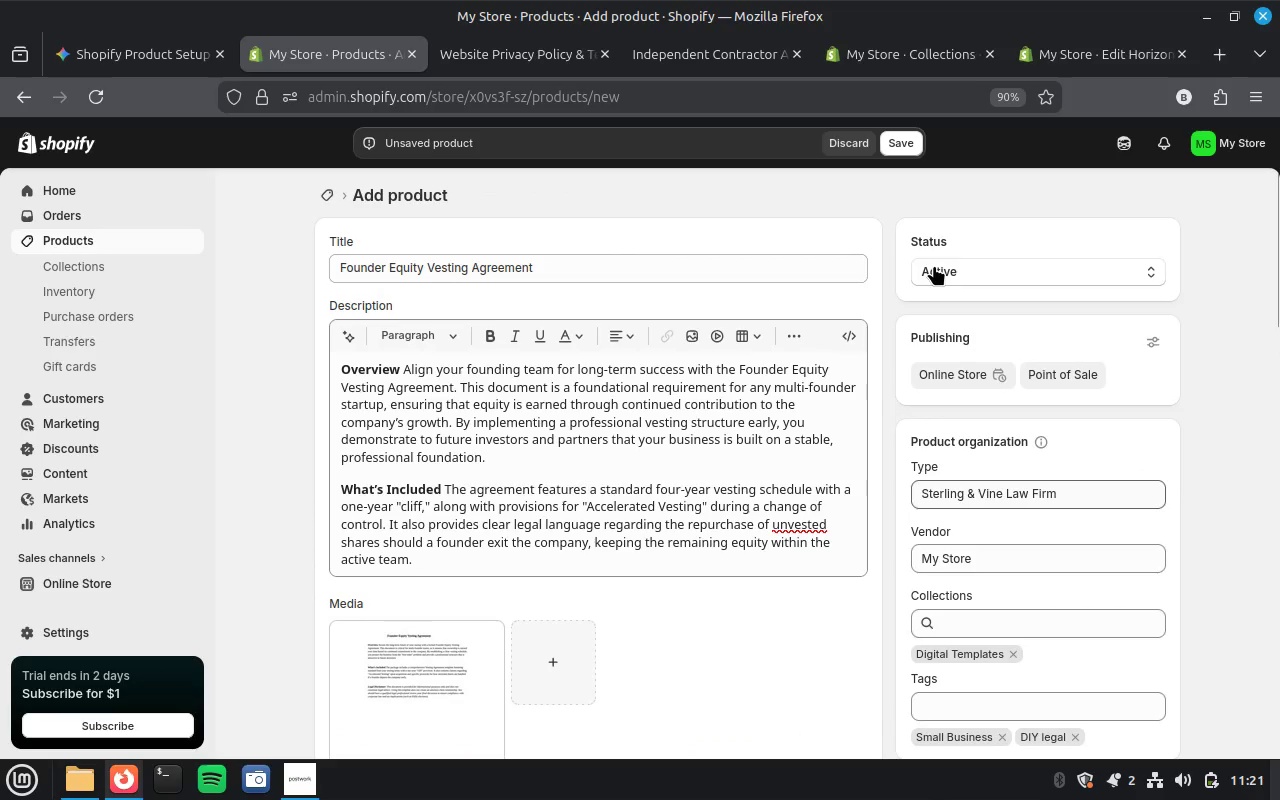 
left_click([901, 140])
 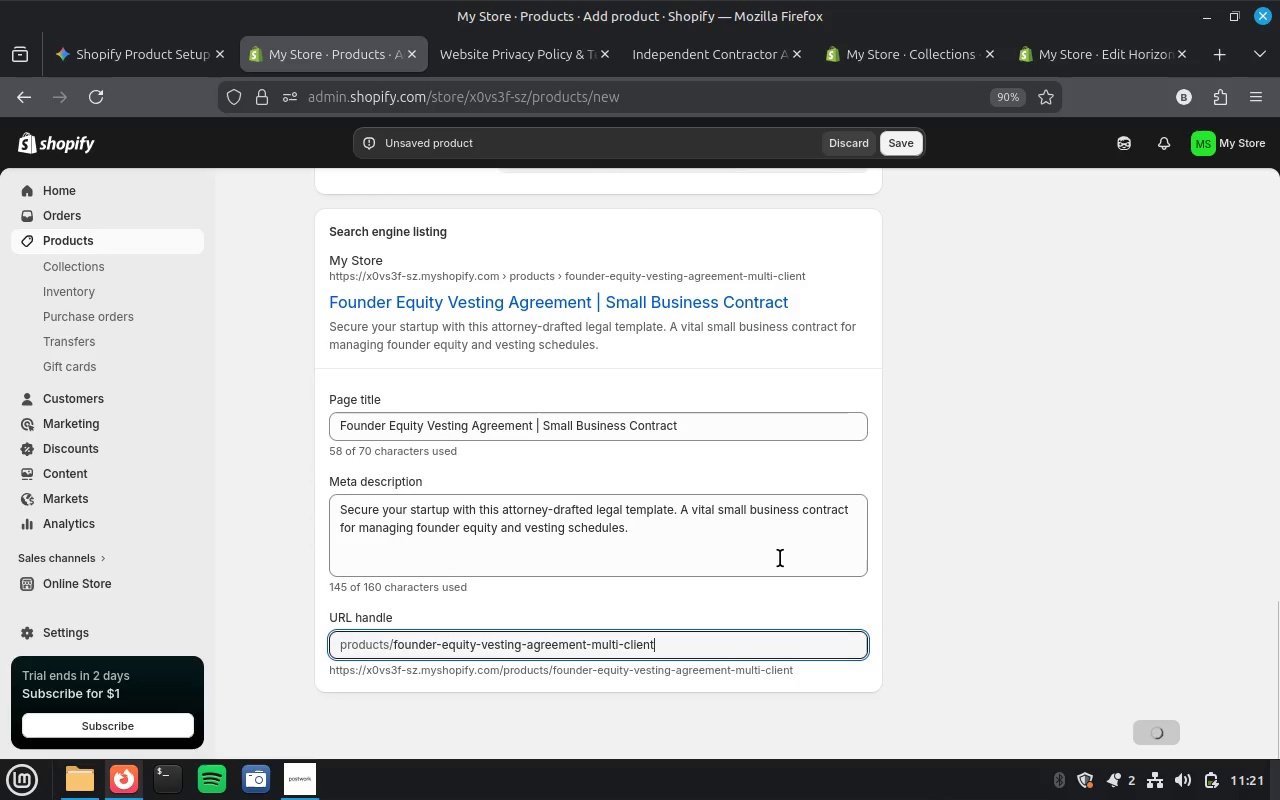 
scroll: coordinate [780, 559], scroll_direction: up, amount: 10.0
 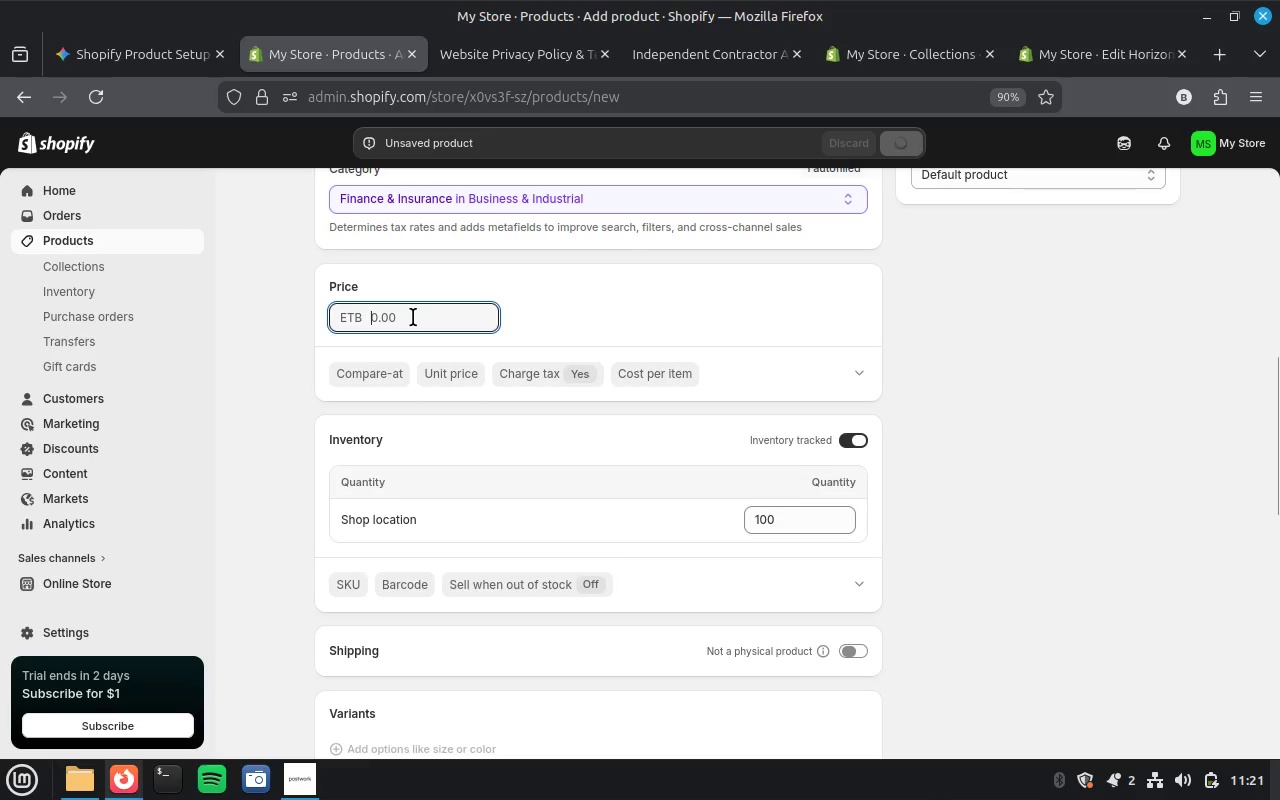 
type(250.00)
 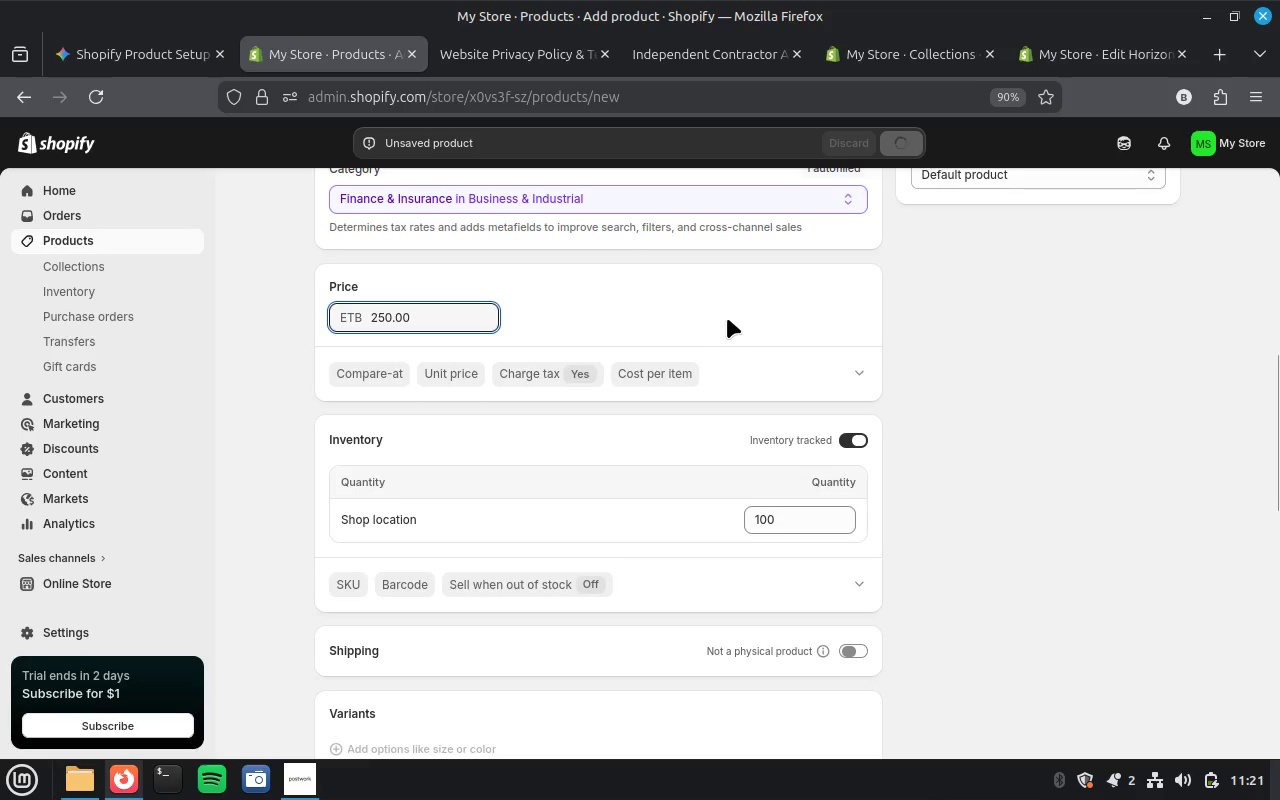 
scroll: coordinate [730, 318], scroll_direction: up, amount: 11.0
 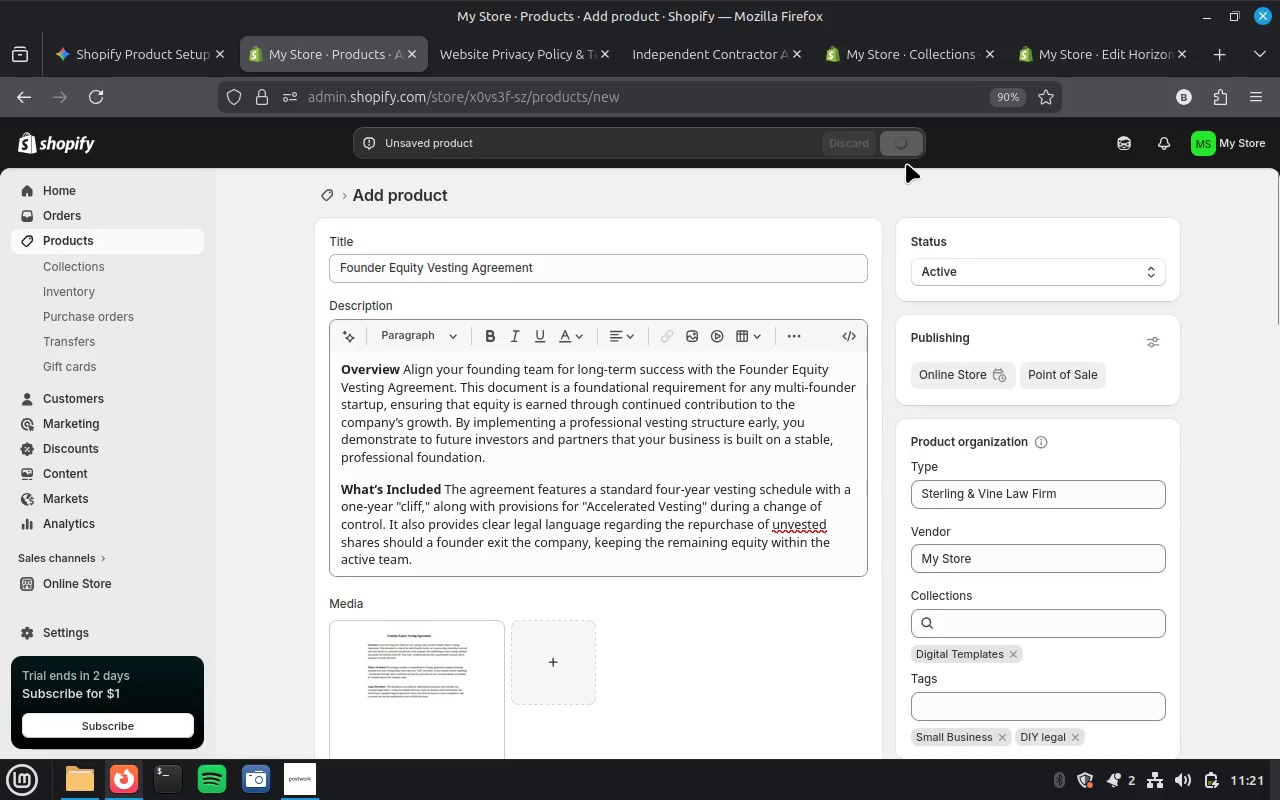 
left_click([907, 147])
 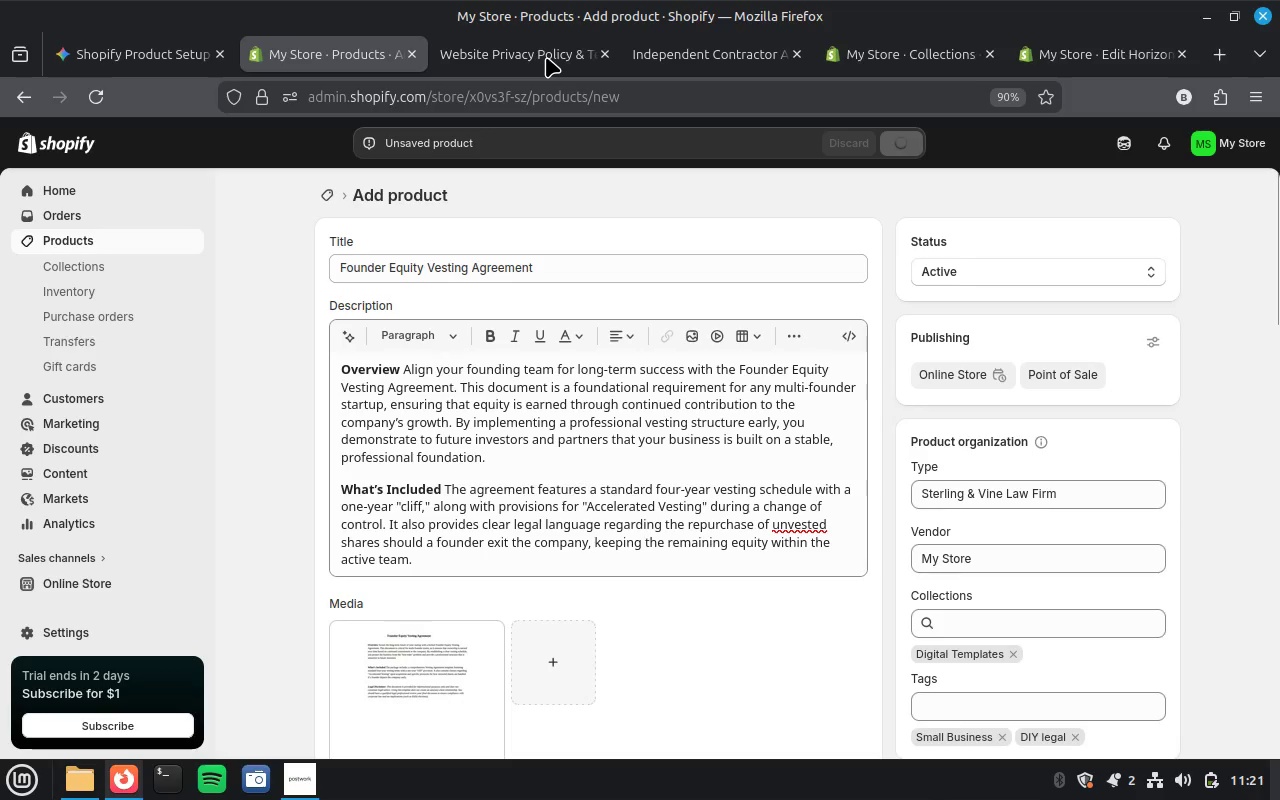 
left_click([545, 57])
 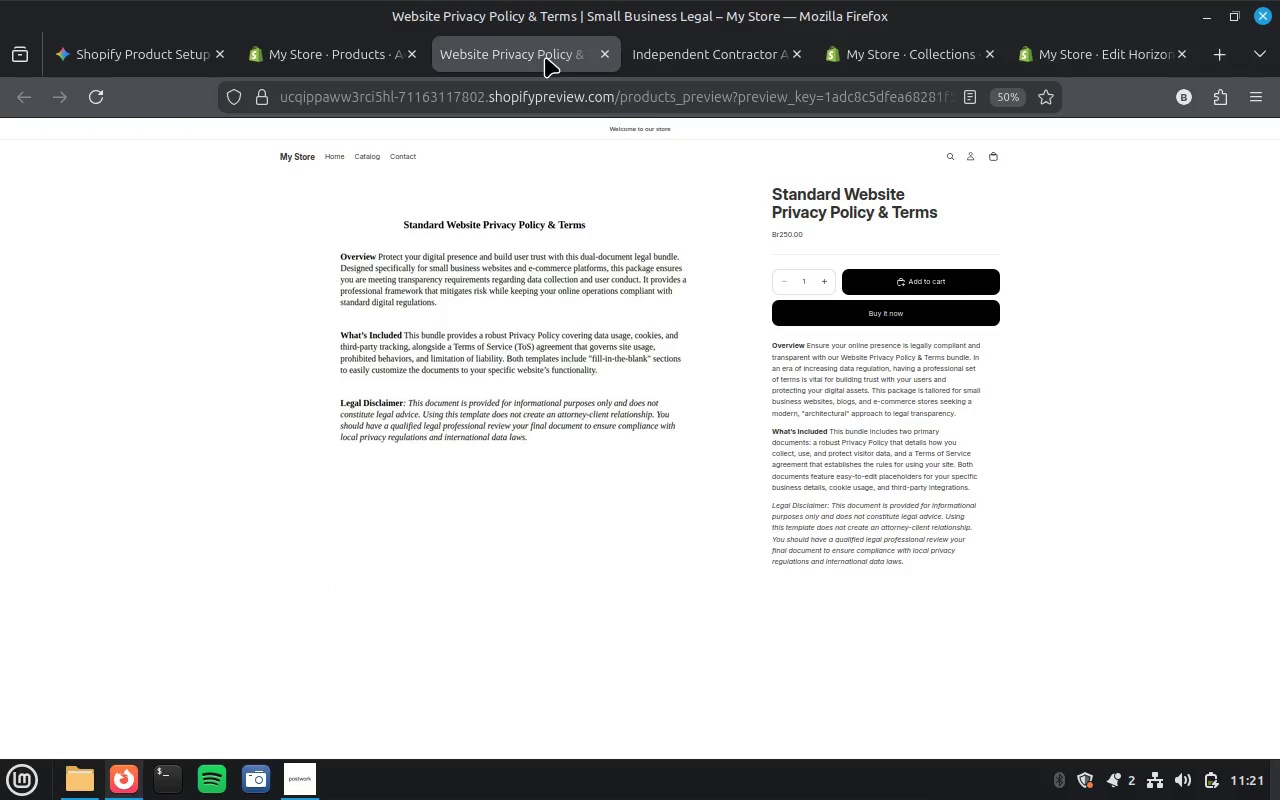 
left_click([77, 771])
 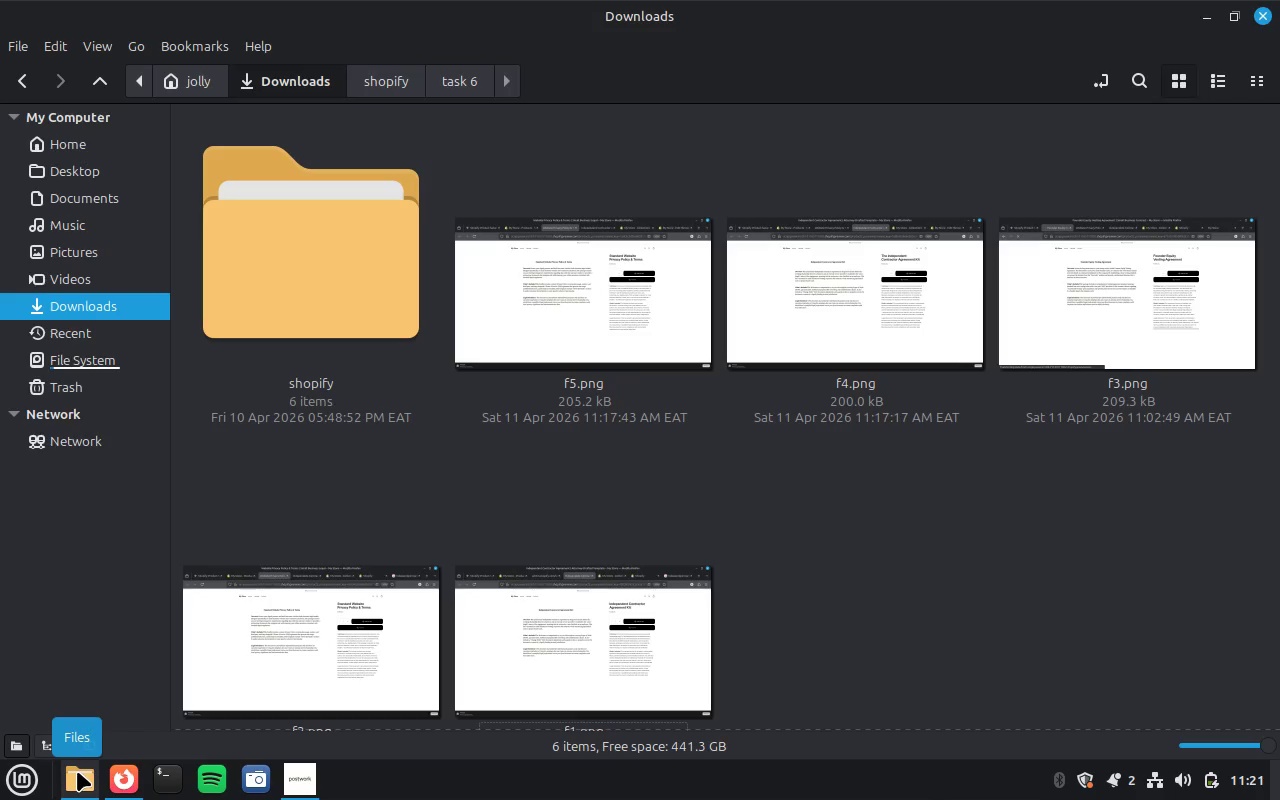 
wait(5.33)
 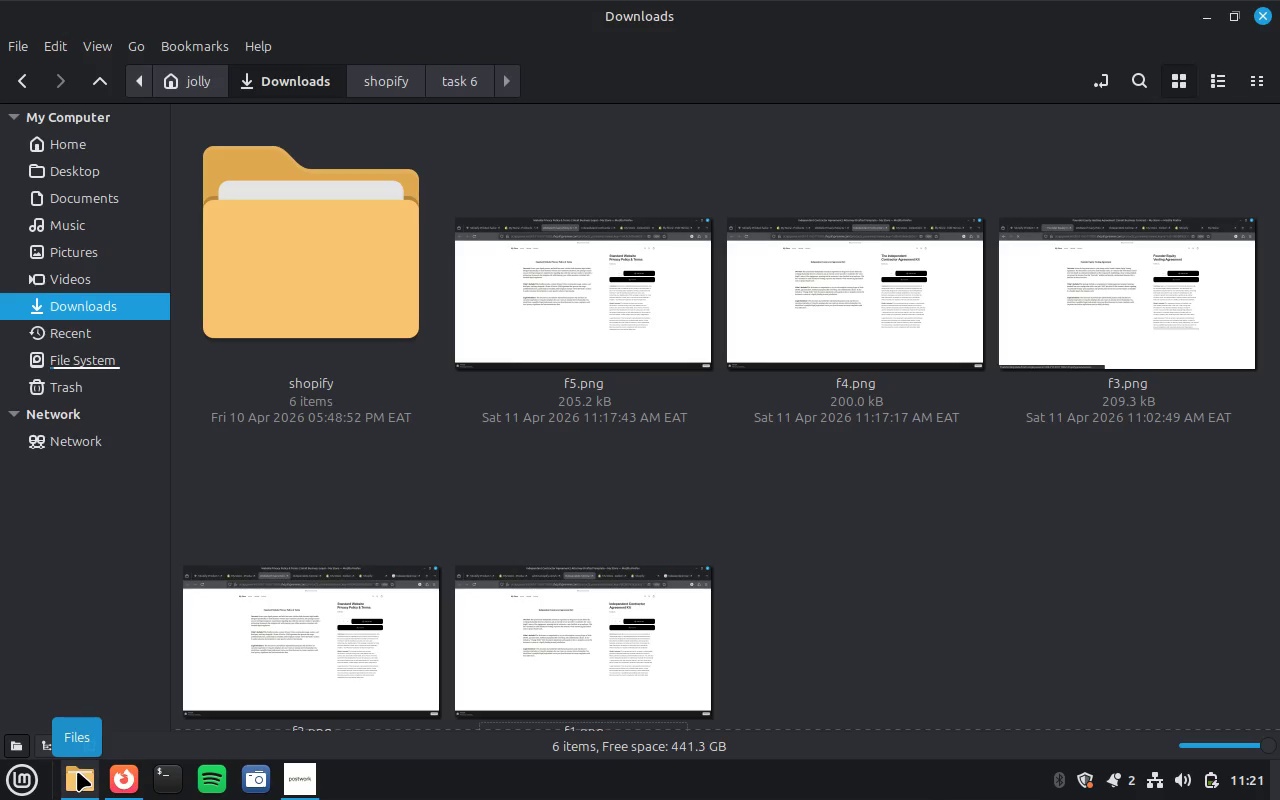 
left_click([77, 771])
 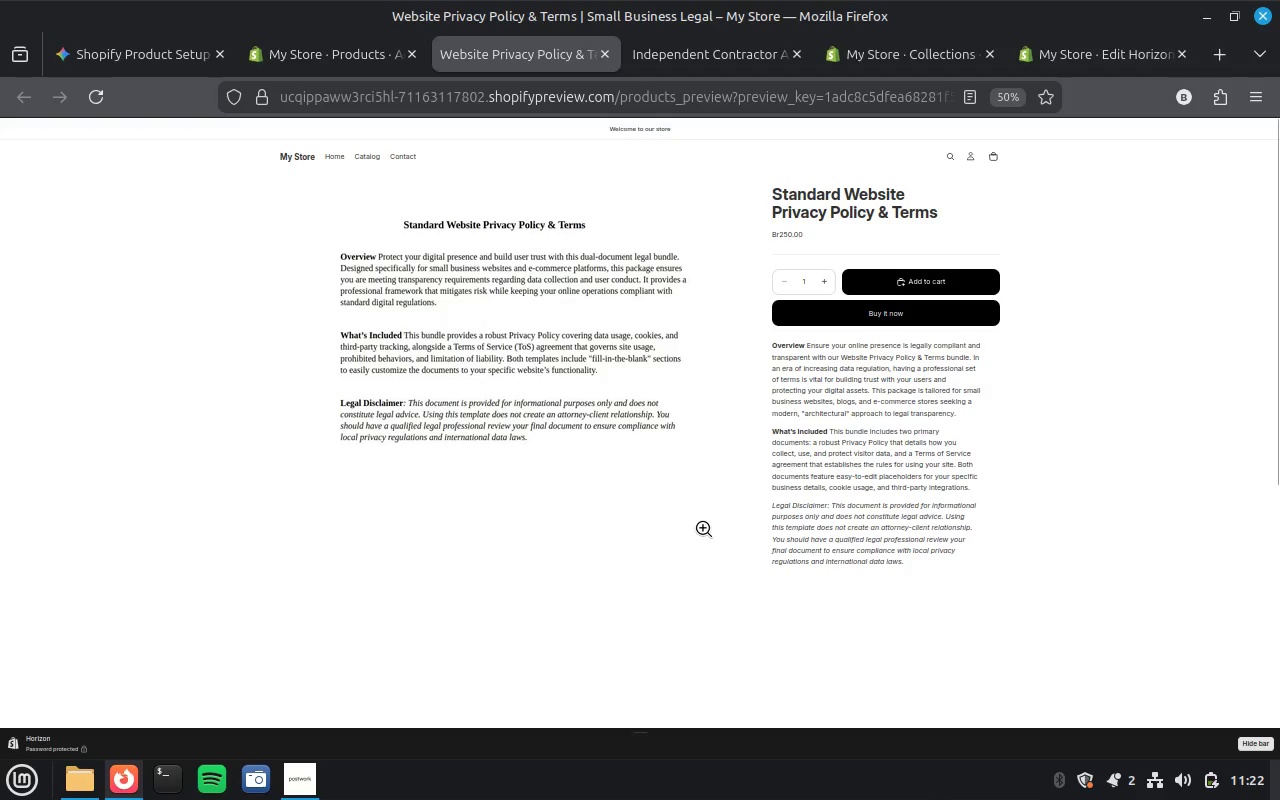 
wait(7.56)
 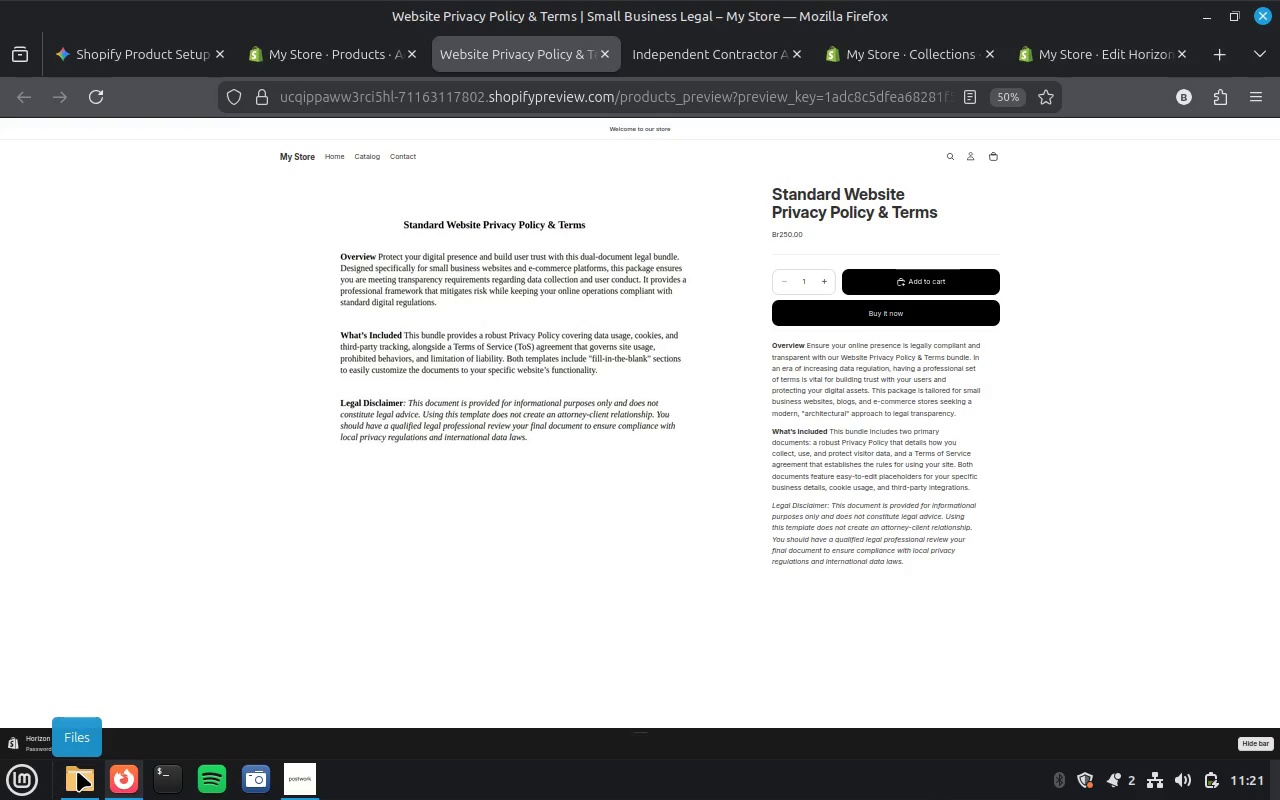 
scroll: coordinate [702, 527], scroll_direction: down, amount: 7.0
 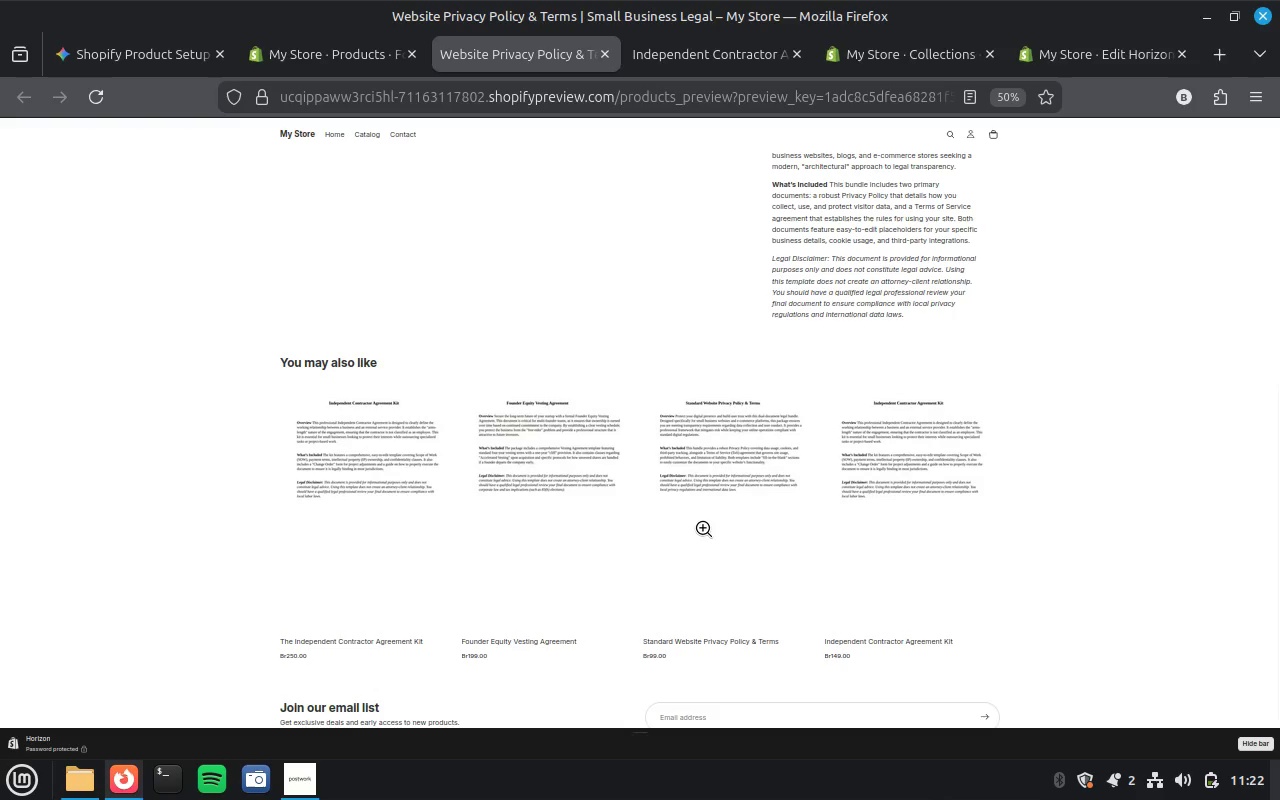 
scroll: coordinate [702, 527], scroll_direction: up, amount: 6.0
 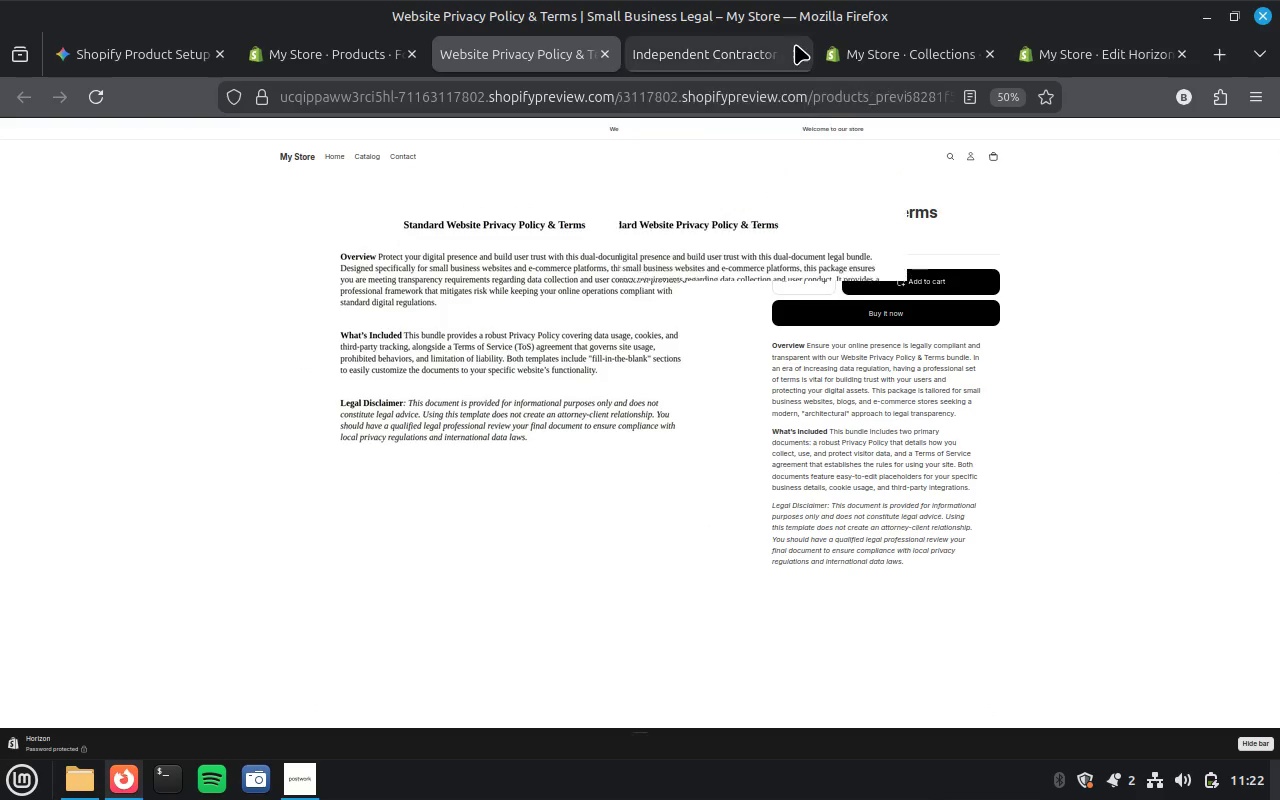 
left_click([793, 52])
 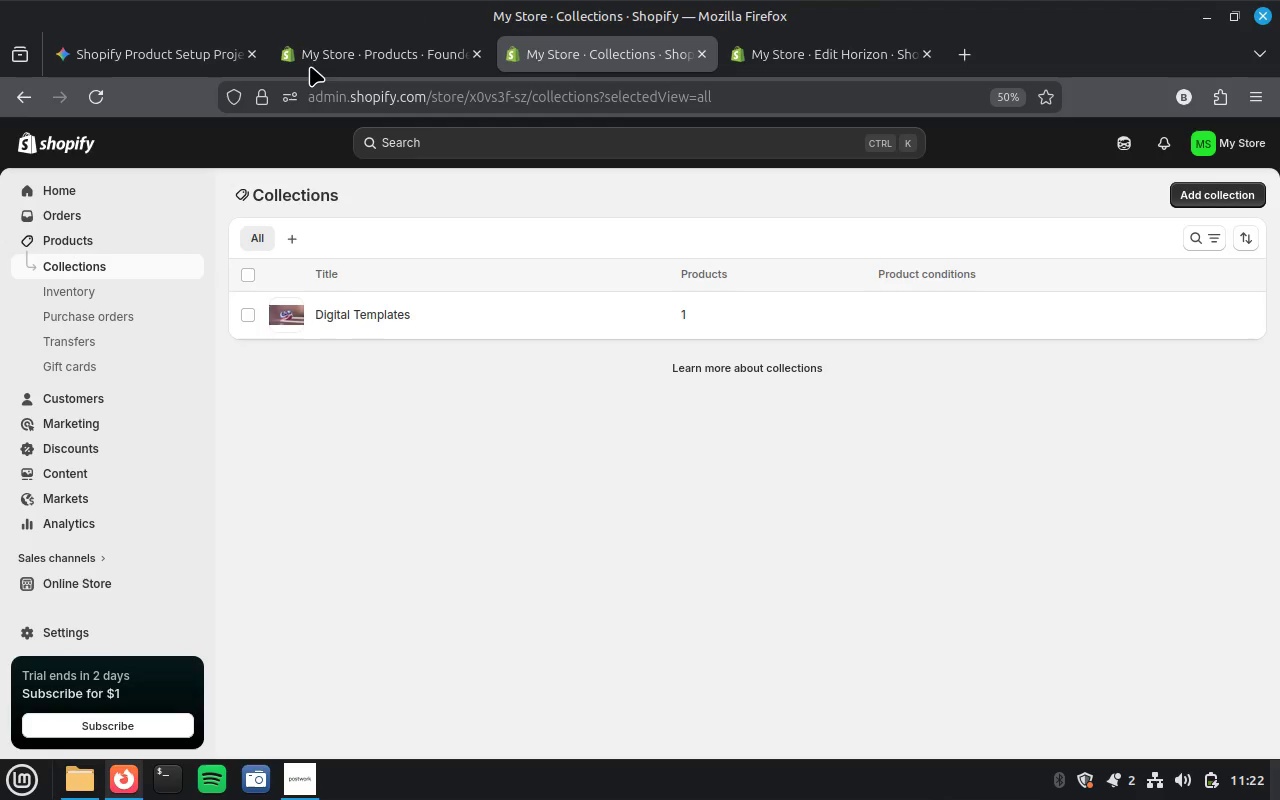 
left_click([323, 46])
 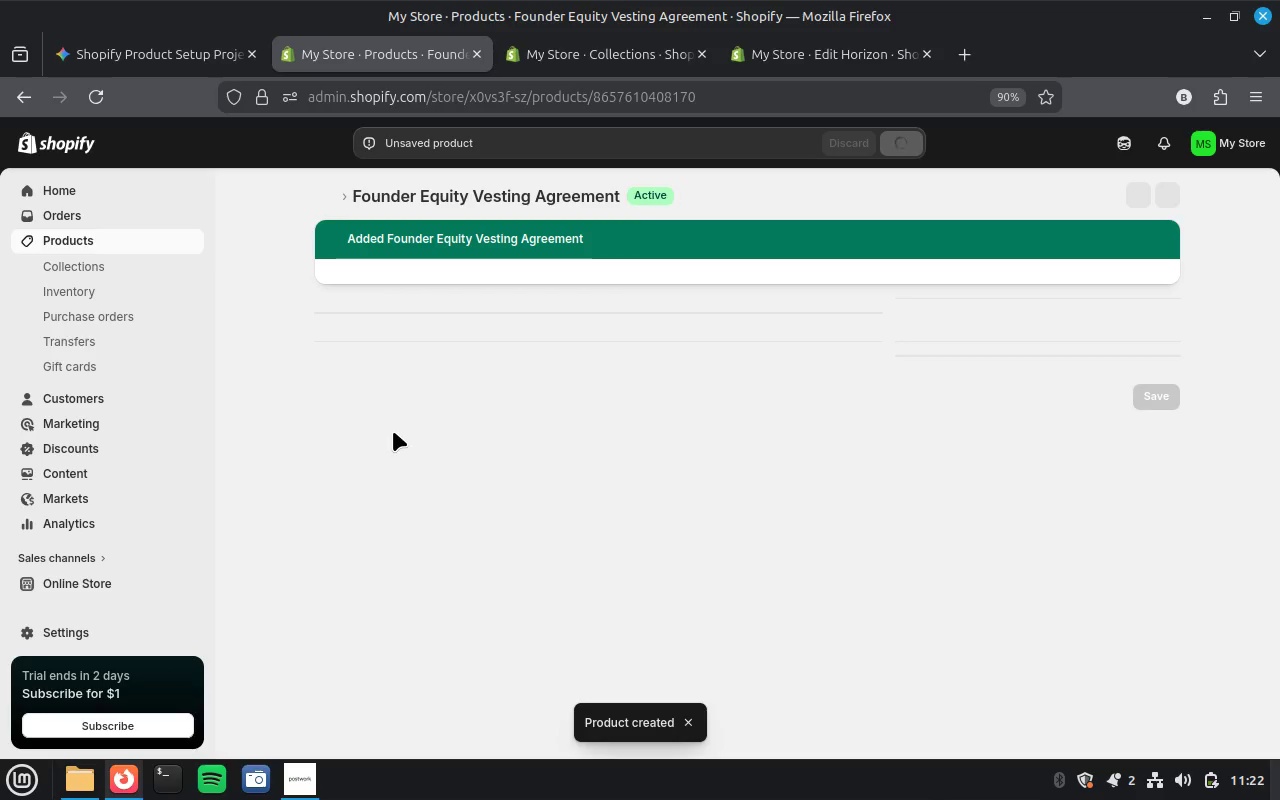 
scroll: coordinate [393, 431], scroll_direction: down, amount: 5.0
 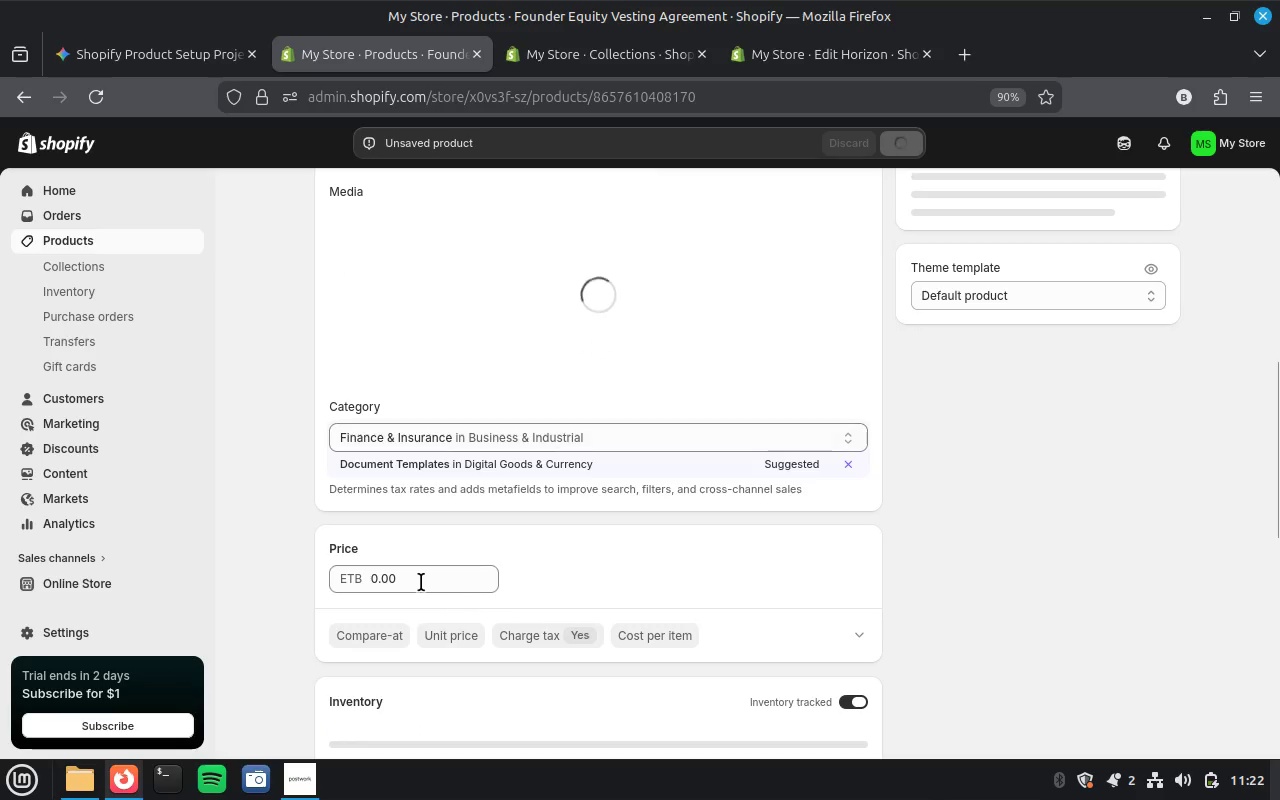 
left_click_drag(start_coordinate=[421, 582], to_coordinate=[362, 577])
 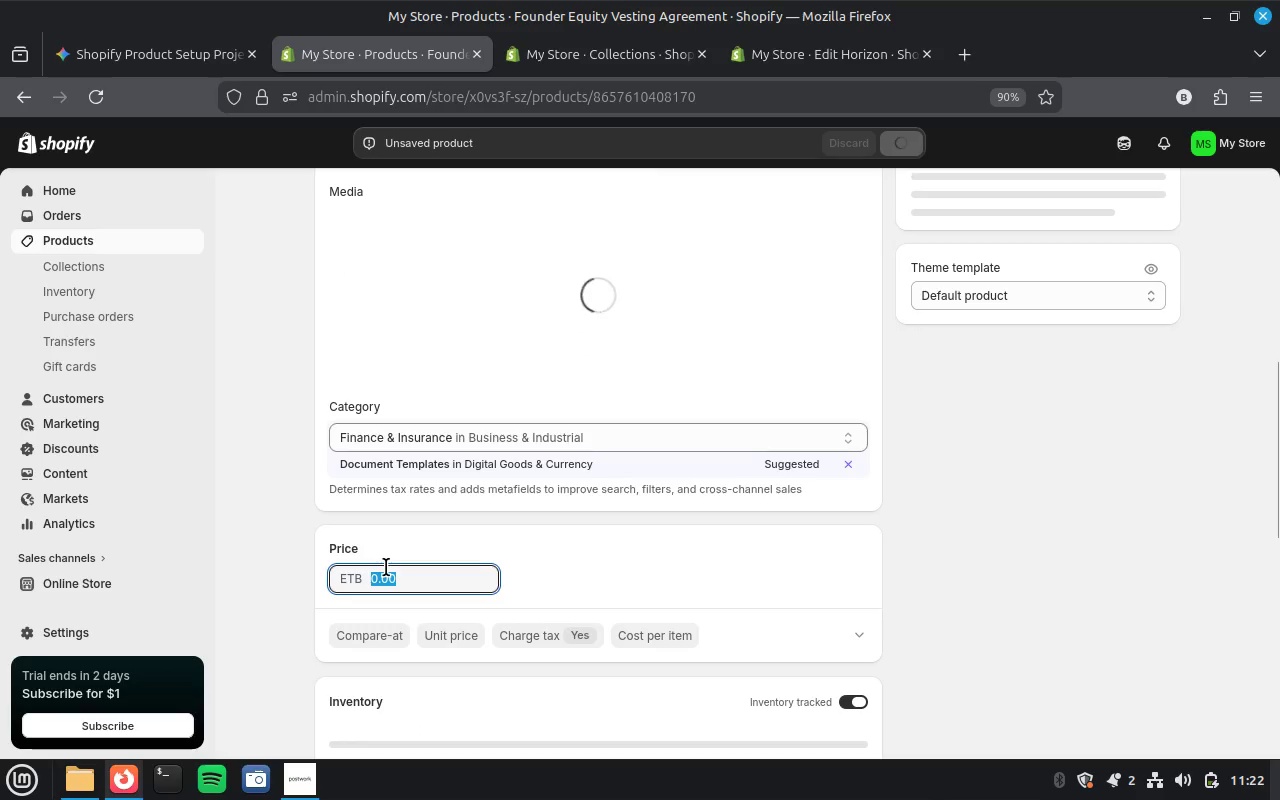 
type(250.00)
 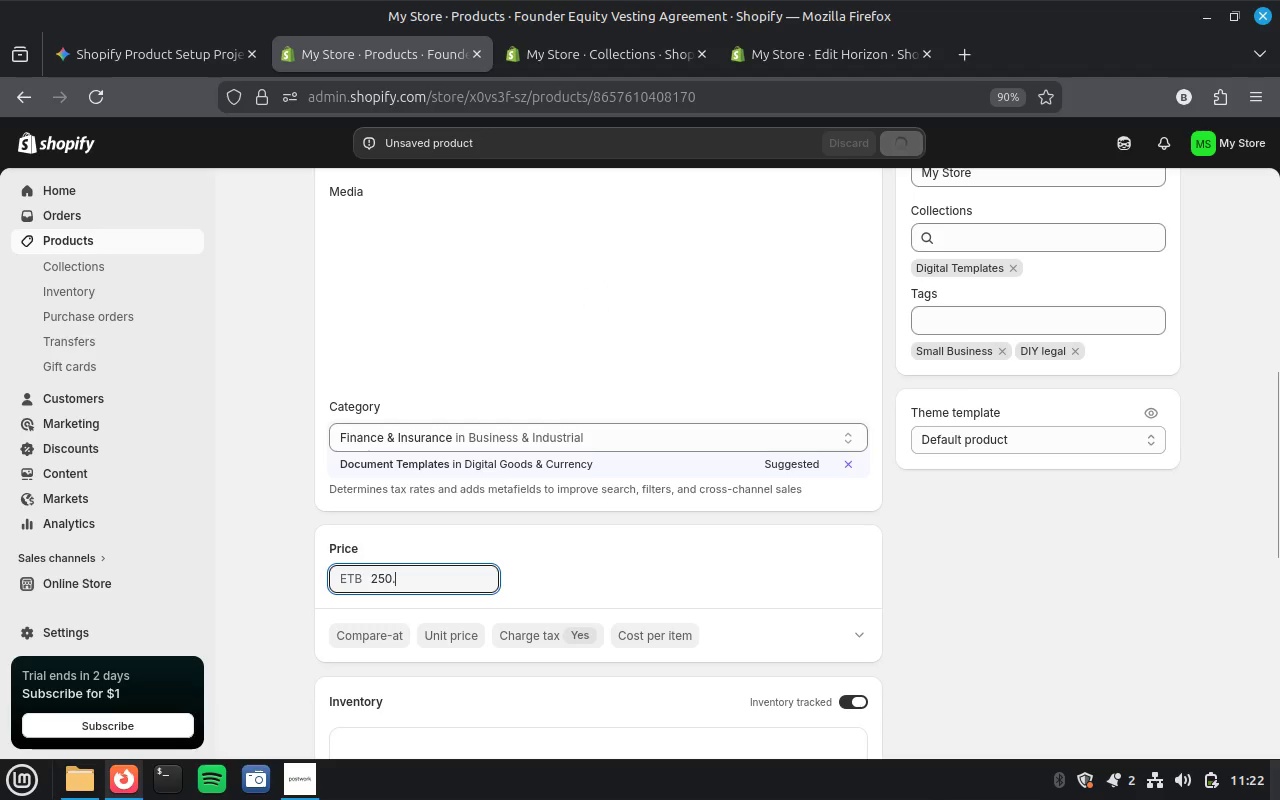 
wait(6.98)
 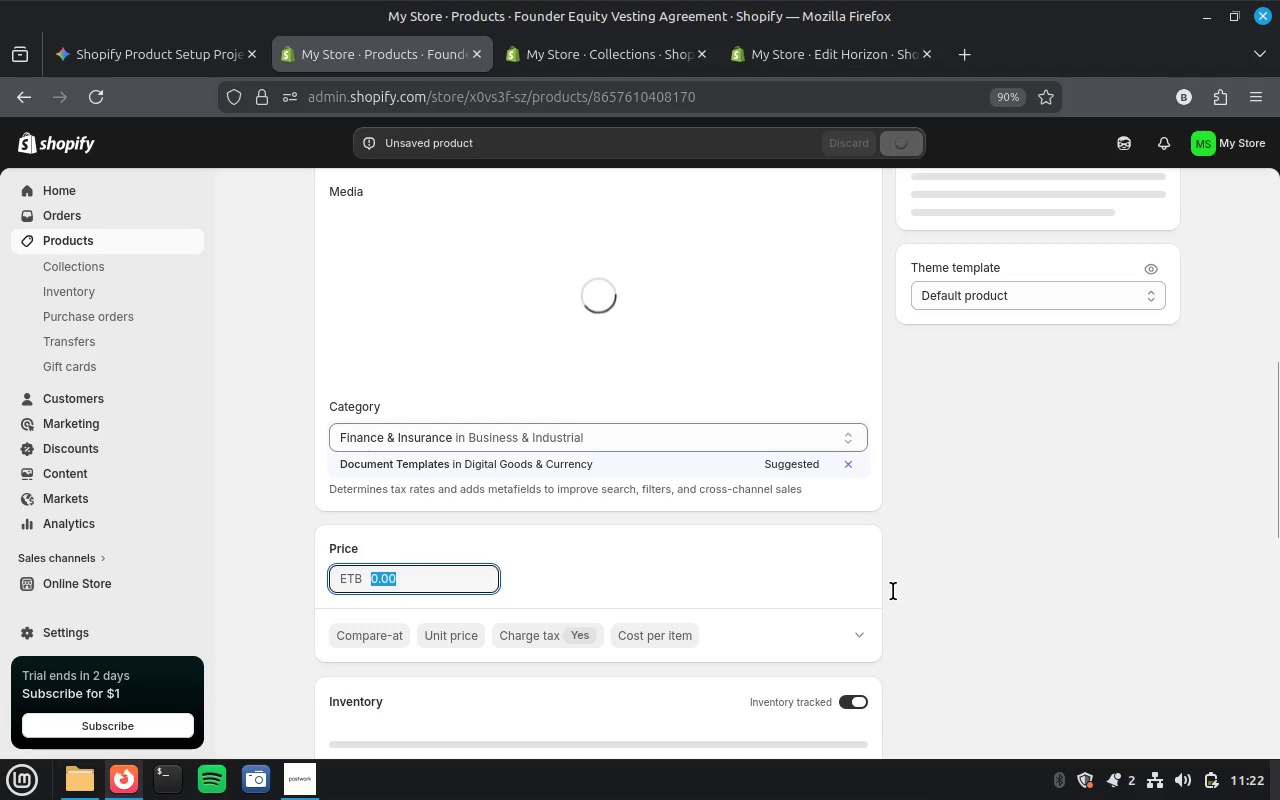 
scroll: coordinate [943, 642], scroll_direction: down, amount: 6.0
 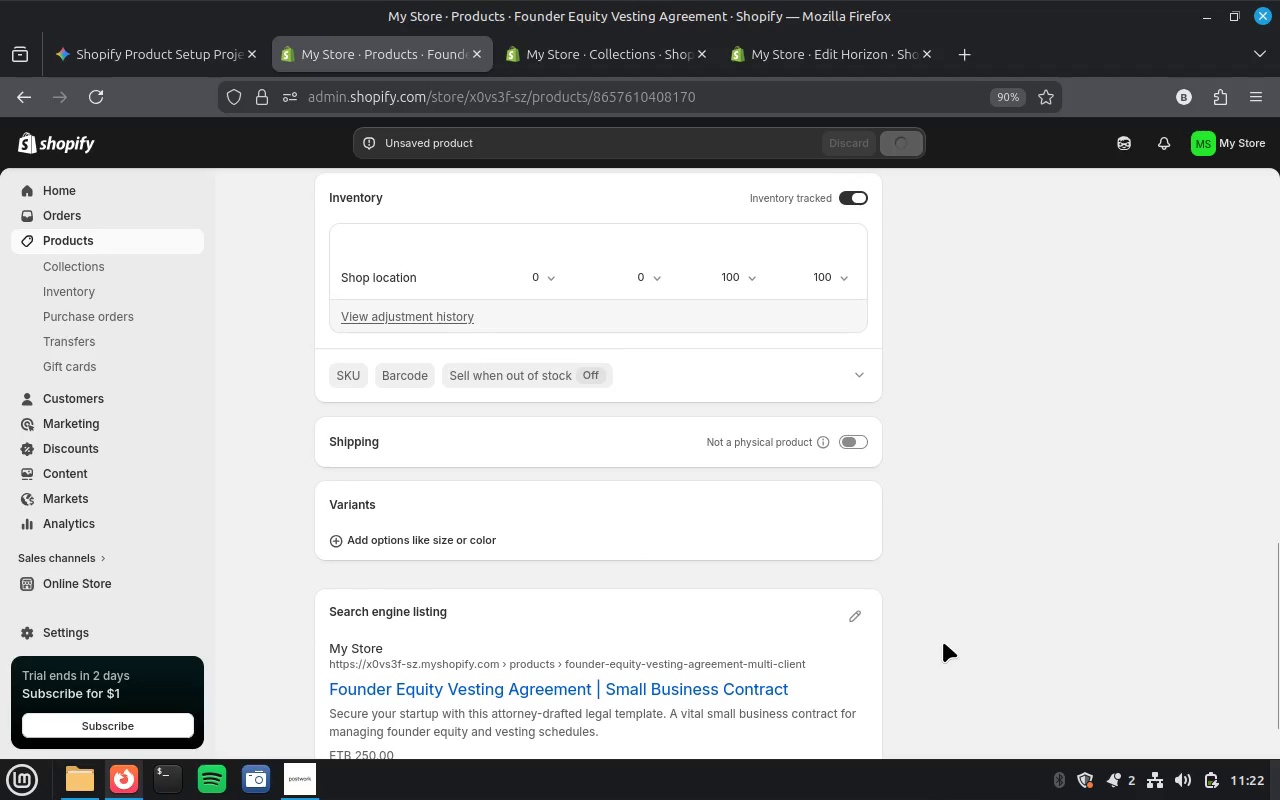 
scroll: coordinate [943, 642], scroll_direction: up, amount: 9.0
 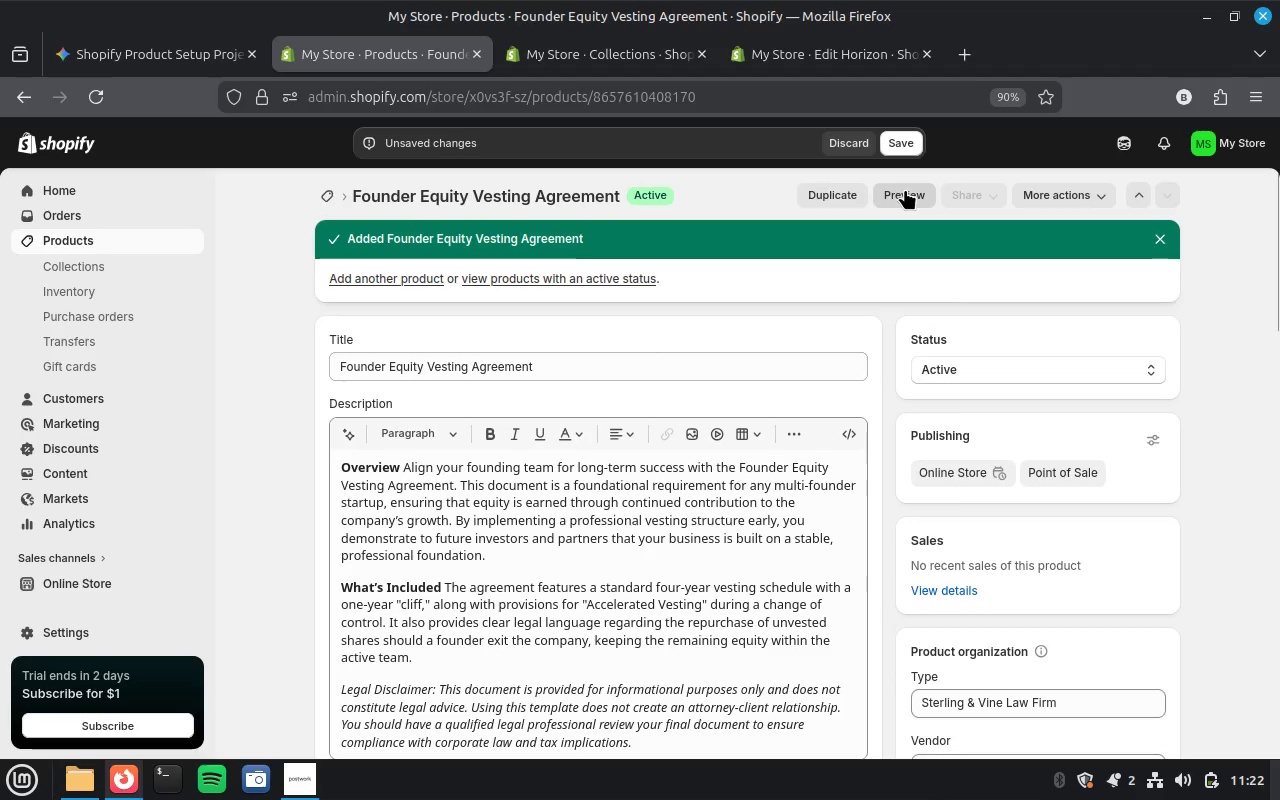 
wait(6.61)
 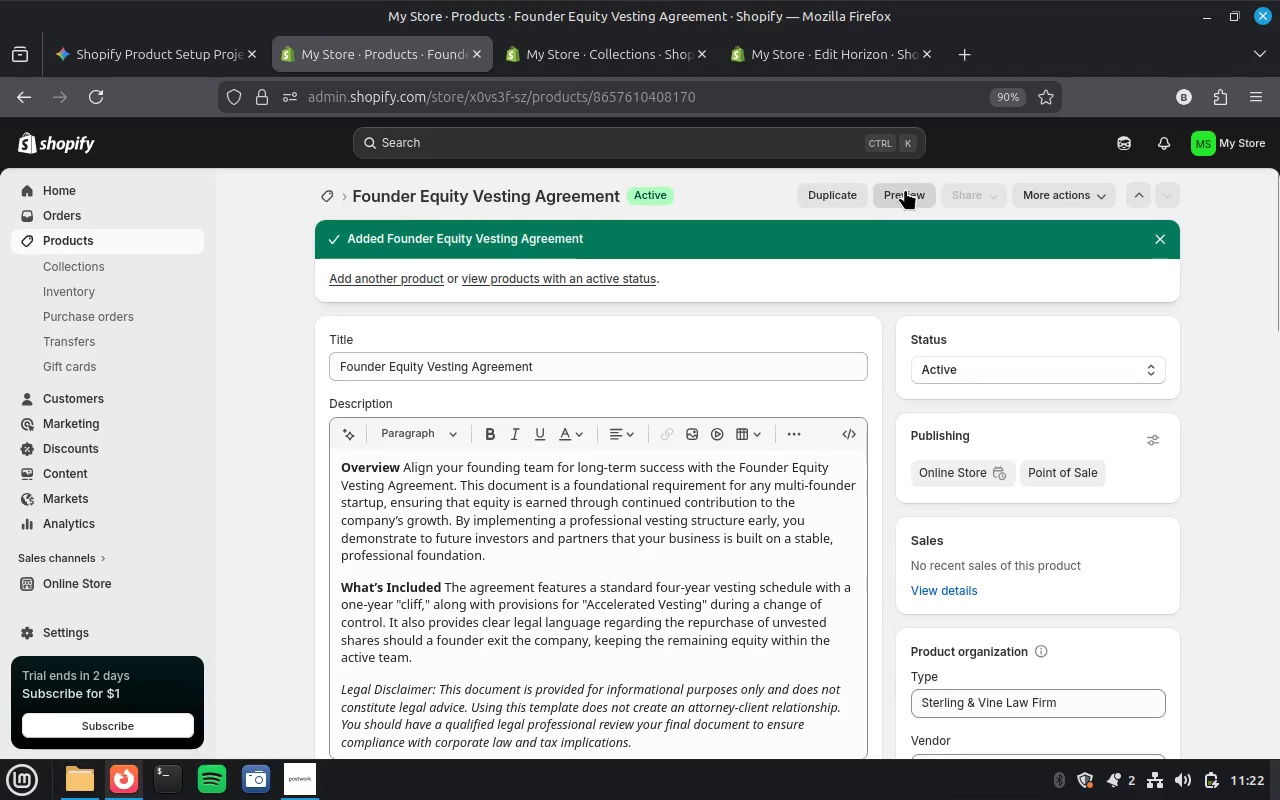 
left_click([905, 189])
 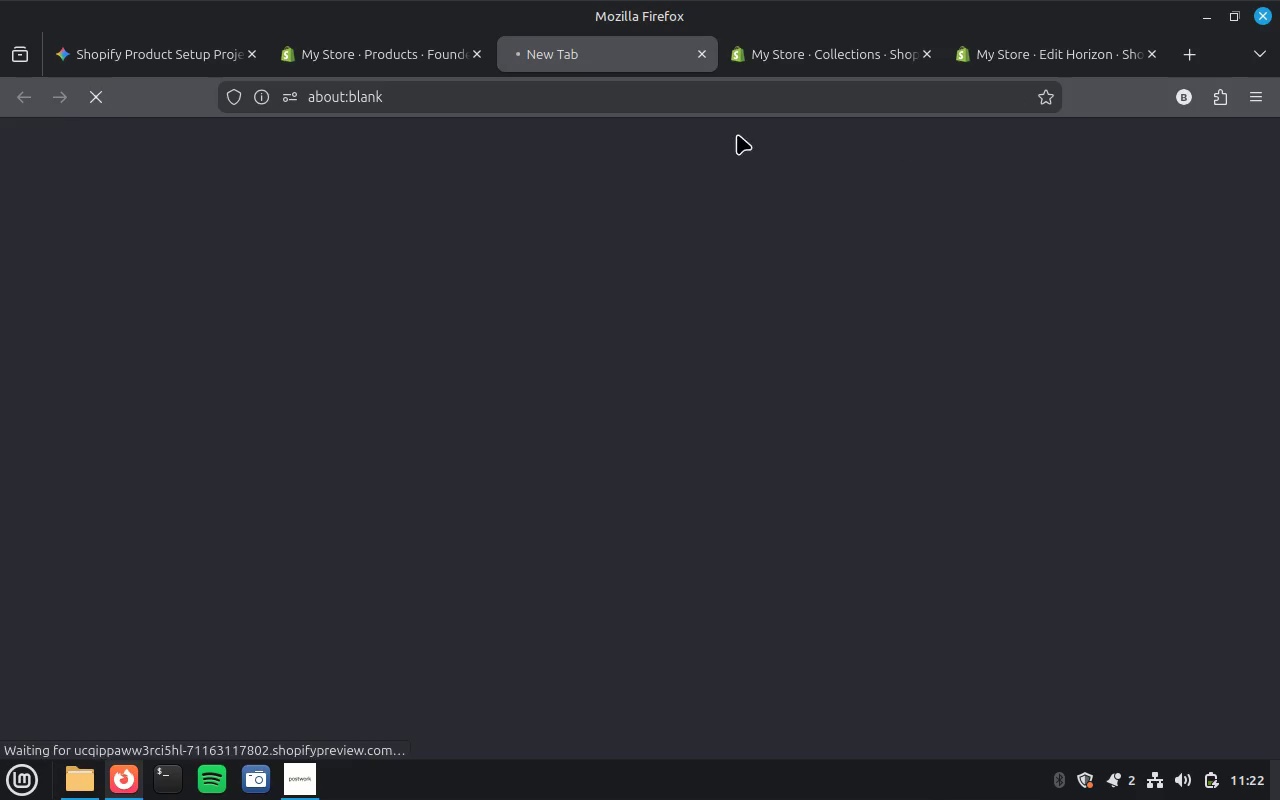 
wait(5.36)
 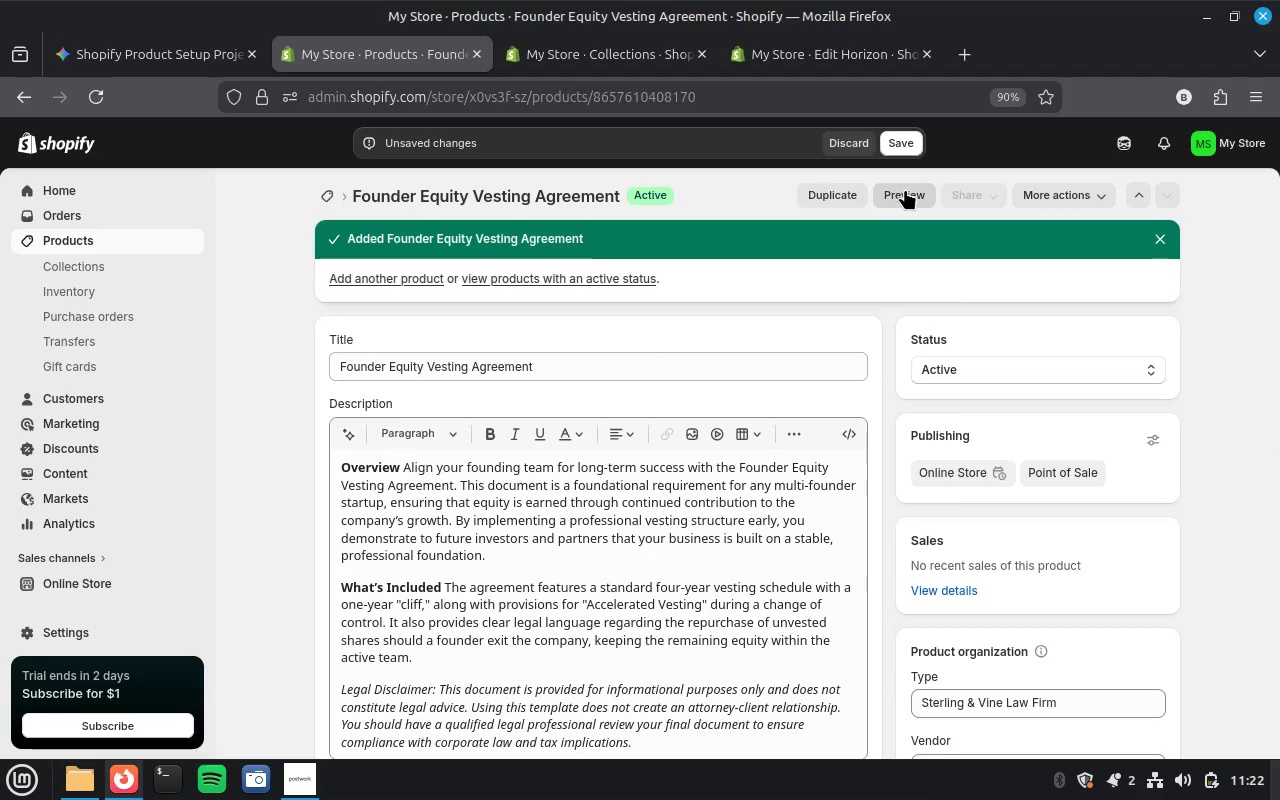 
left_click([335, 61])
 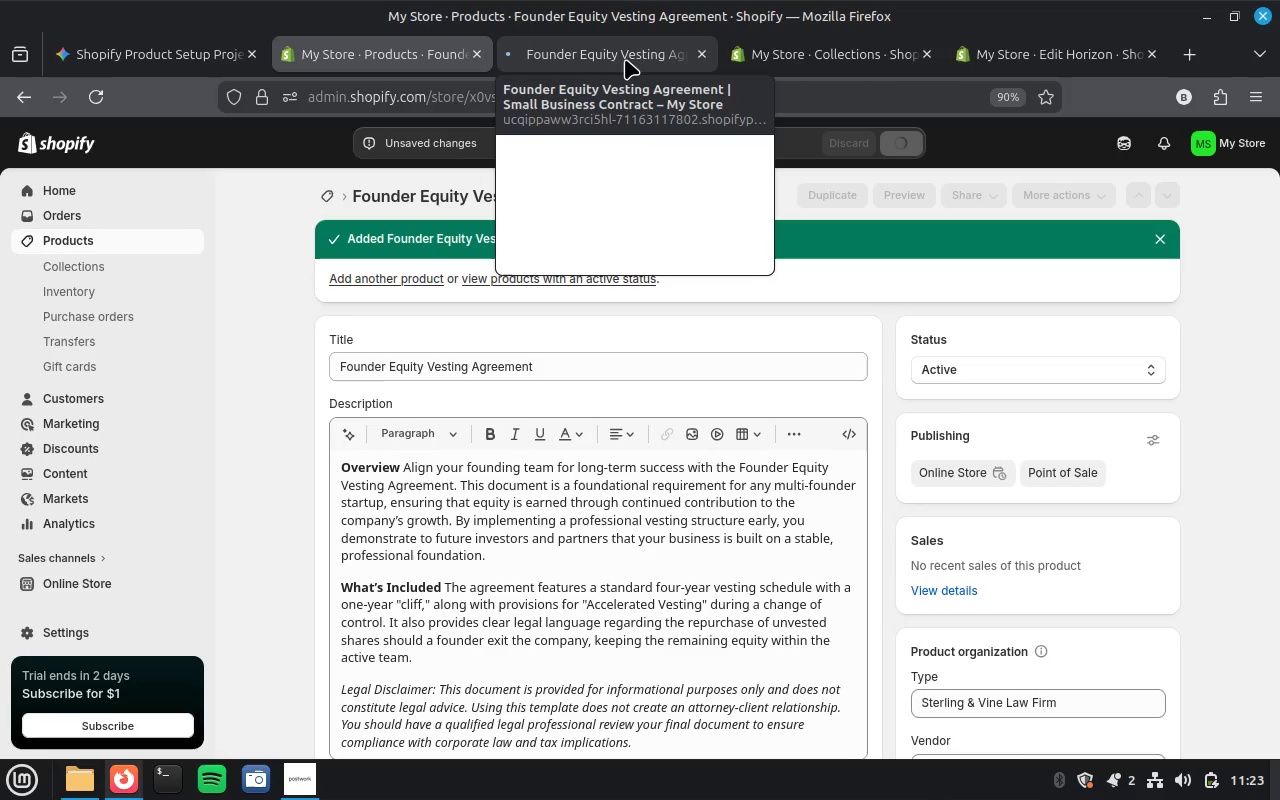 
wait(30.53)
 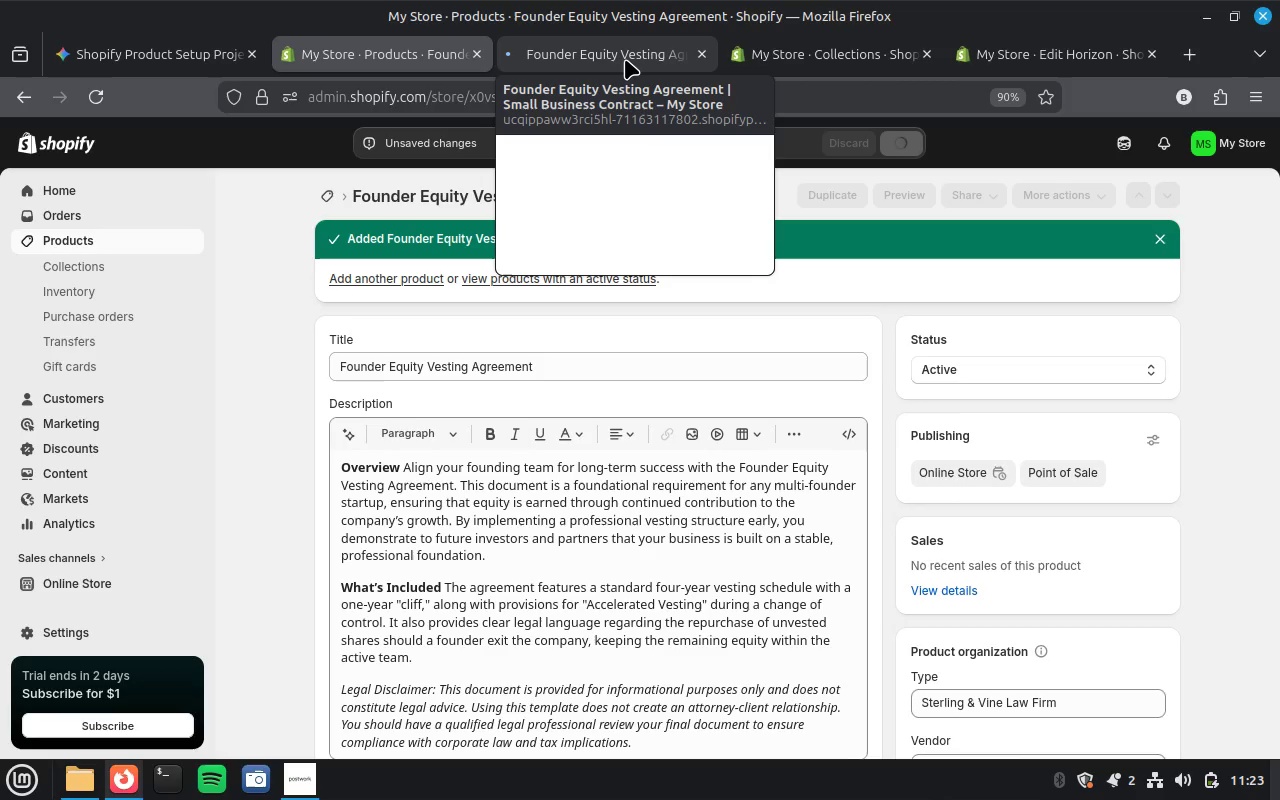 
left_click([587, 55])
 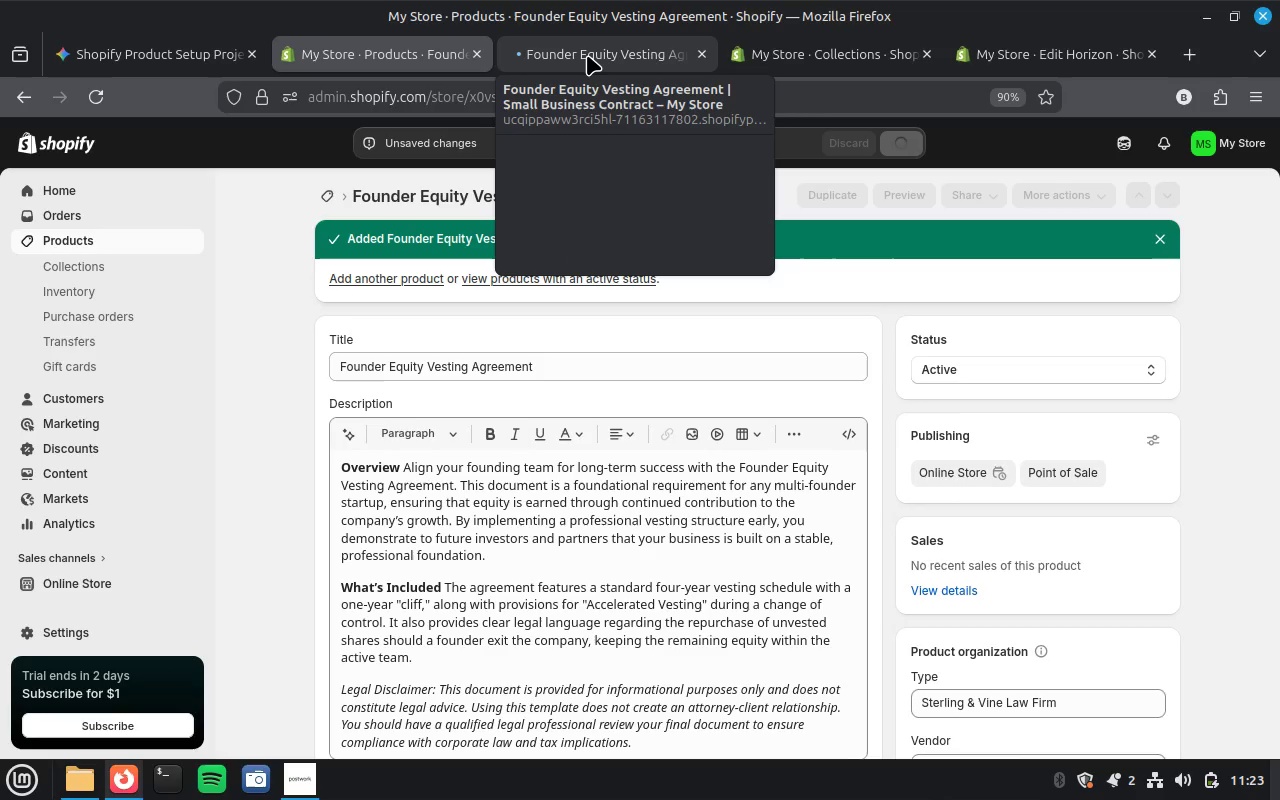 
scroll: coordinate [587, 55], scroll_direction: up, amount: 1.0
 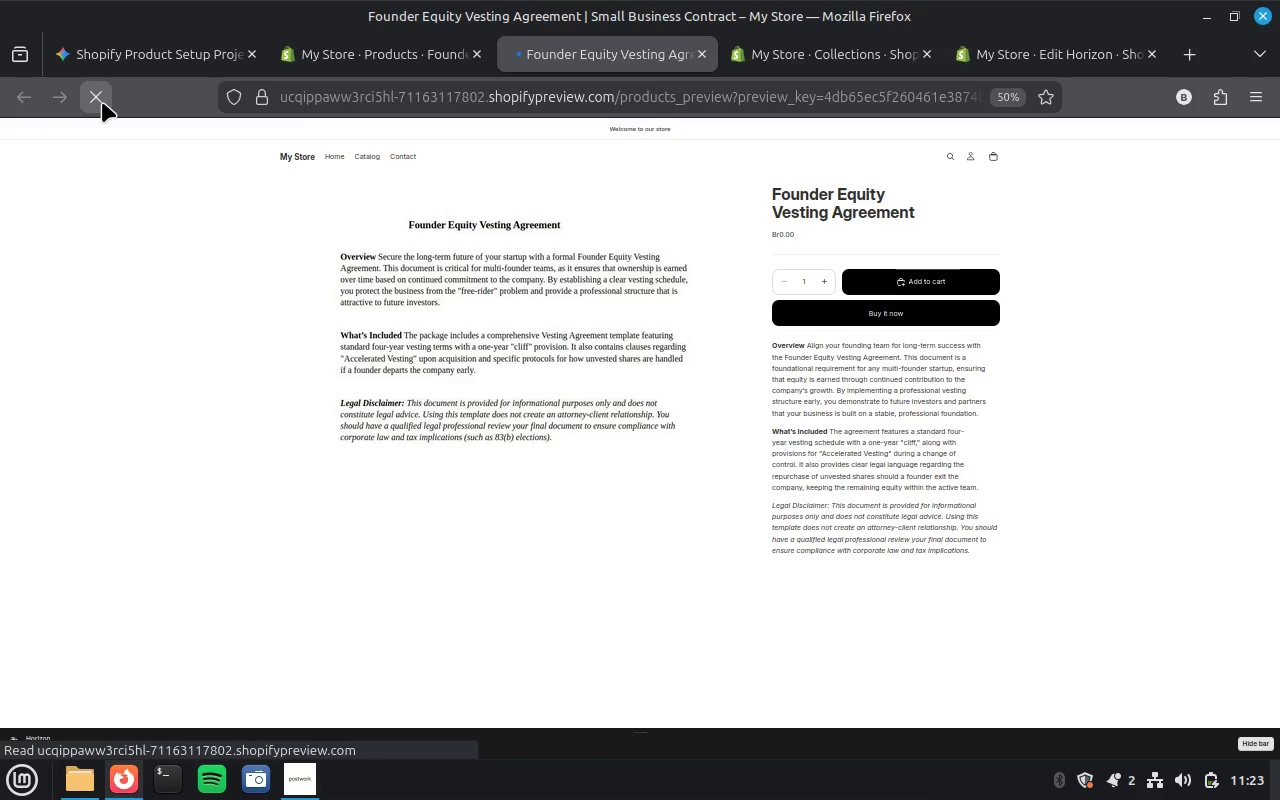 
wait(15.05)
 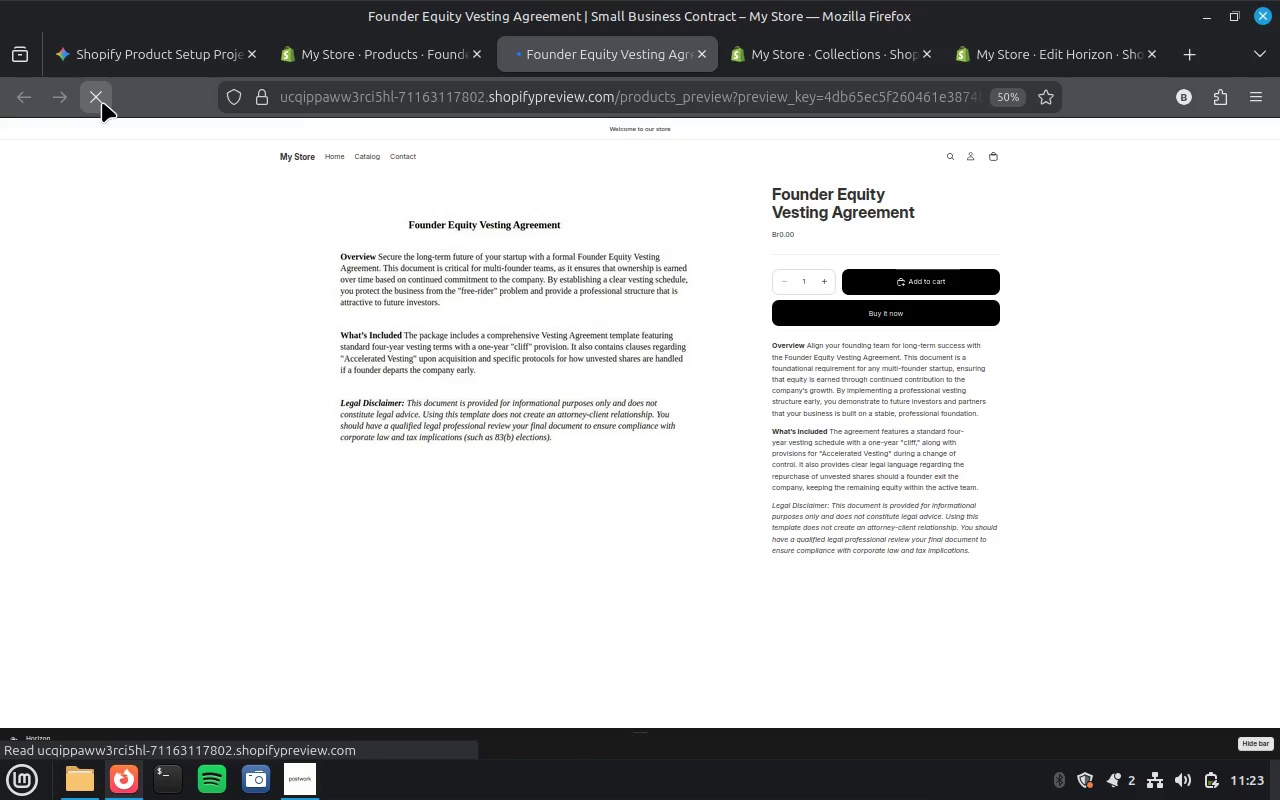 
left_click([251, 780])
 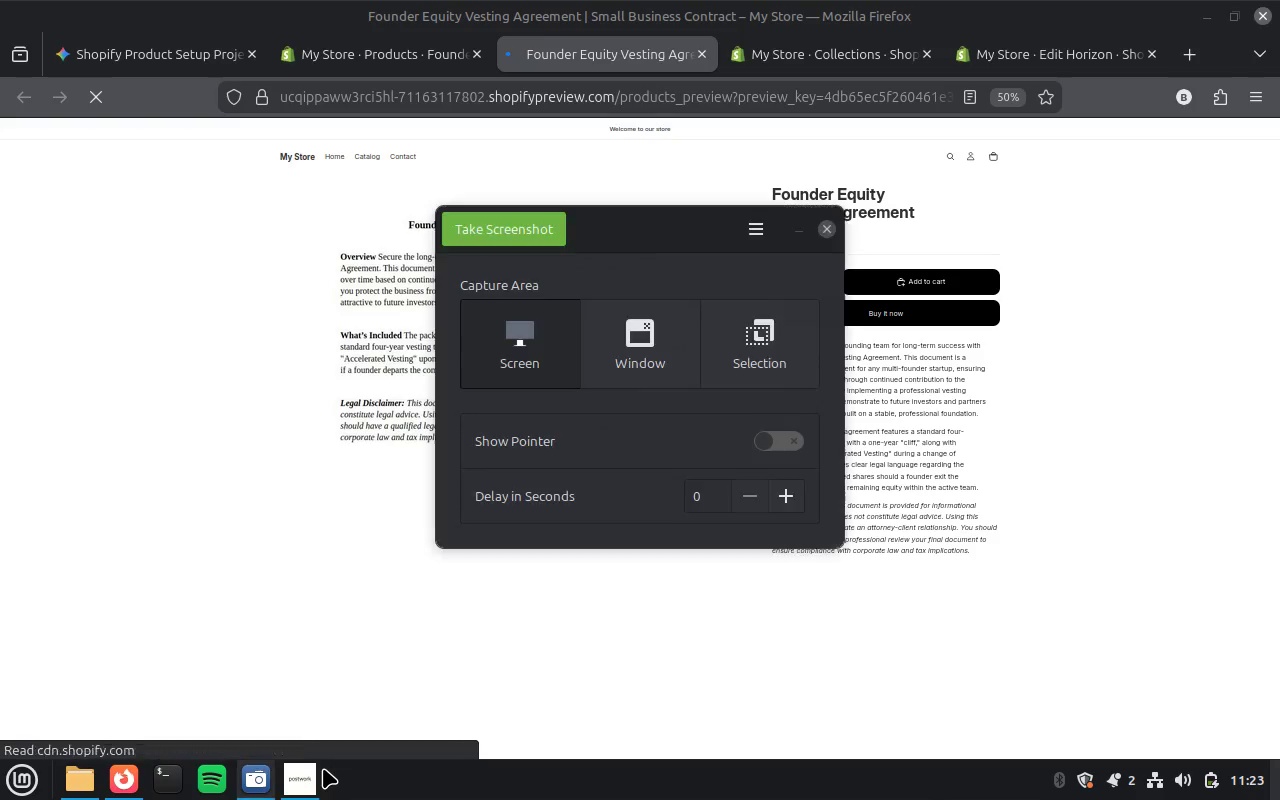 
wait(6.21)
 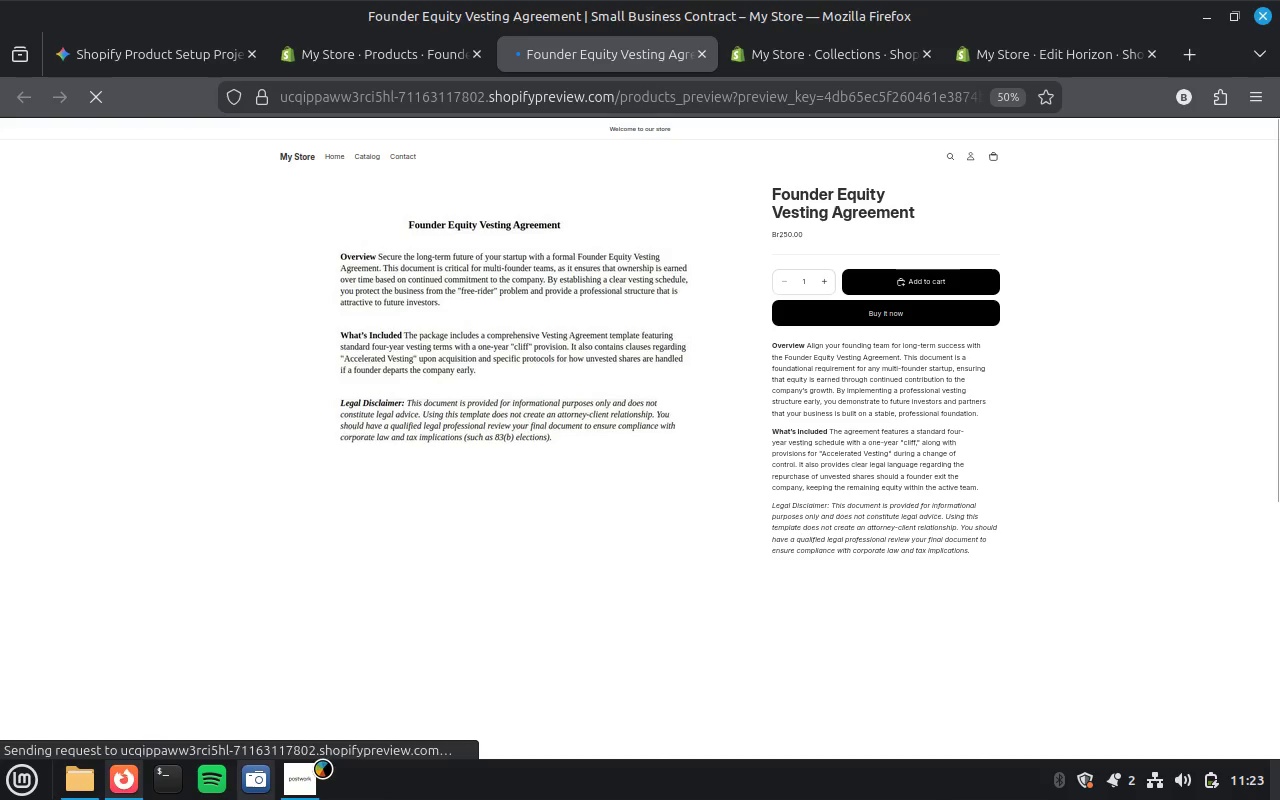 
left_click([637, 353])
 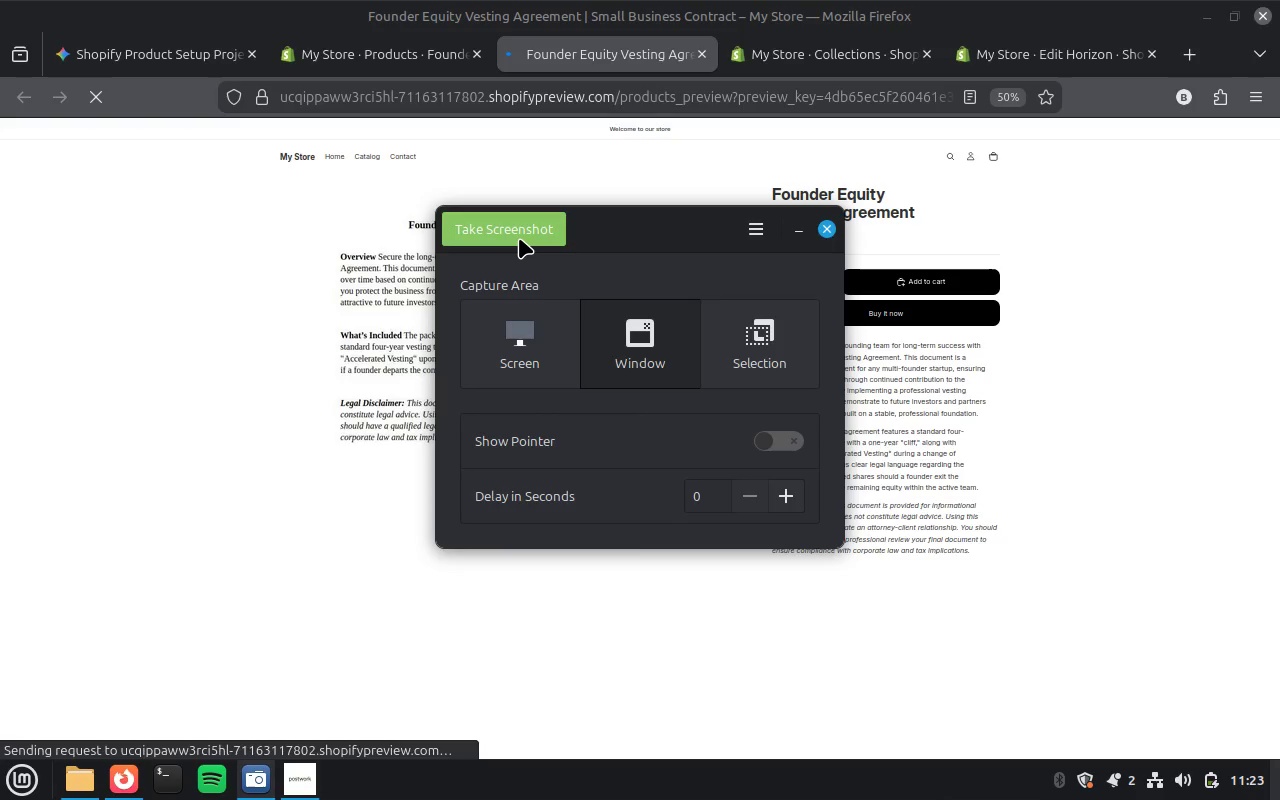 
left_click([519, 238])
 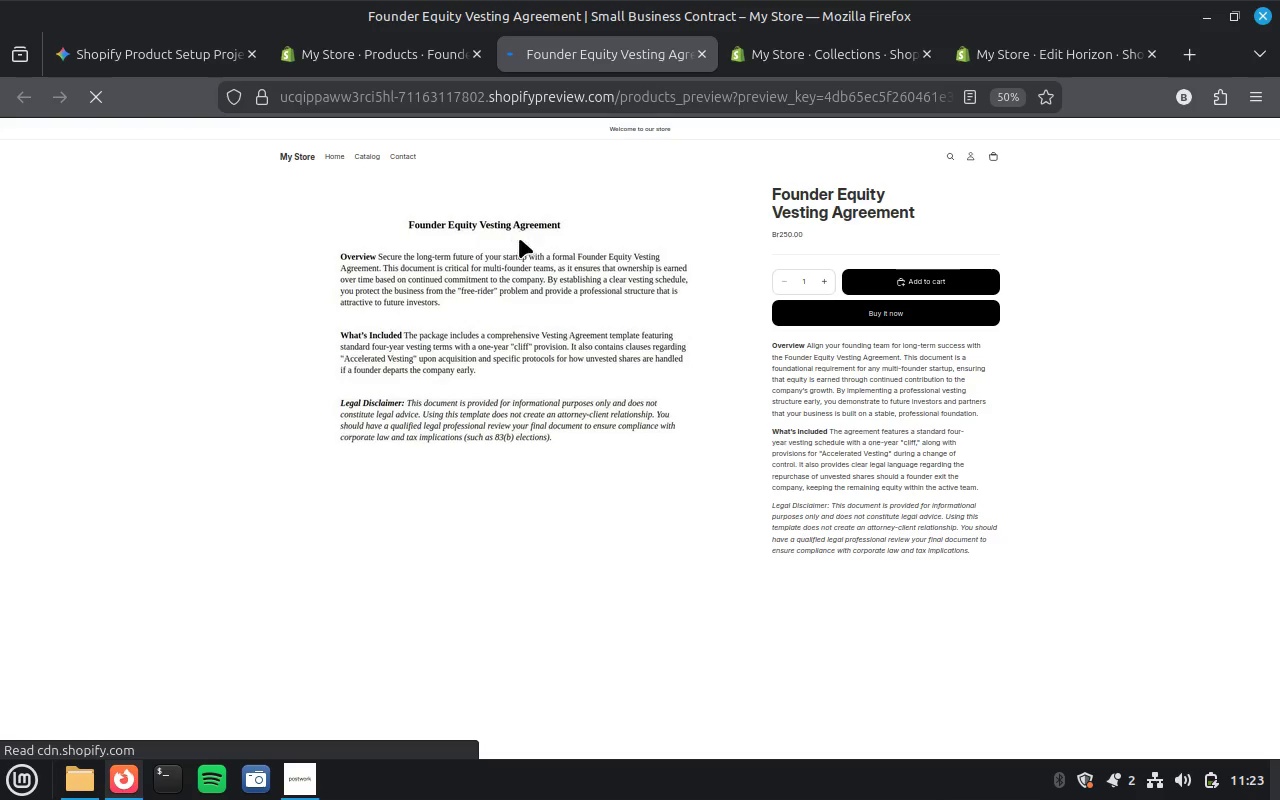 
type(f6)
 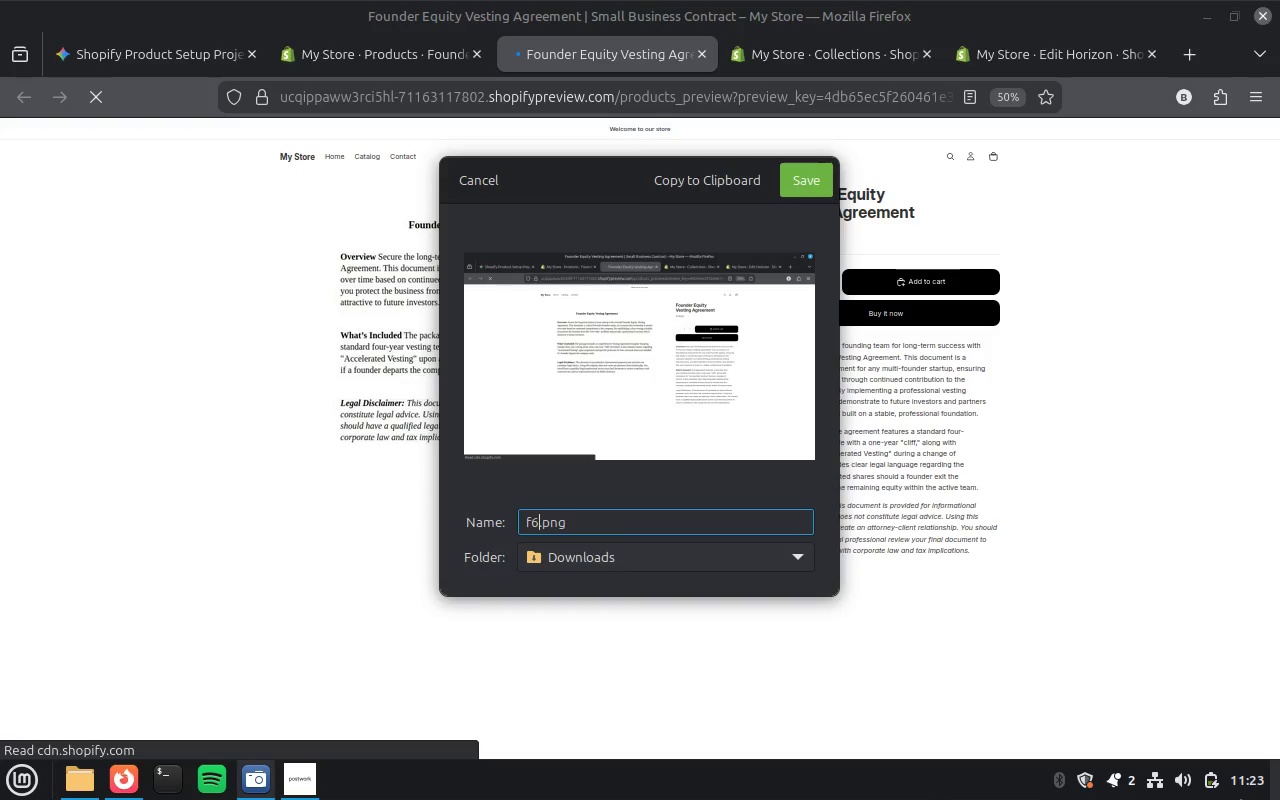 
key(Enter)